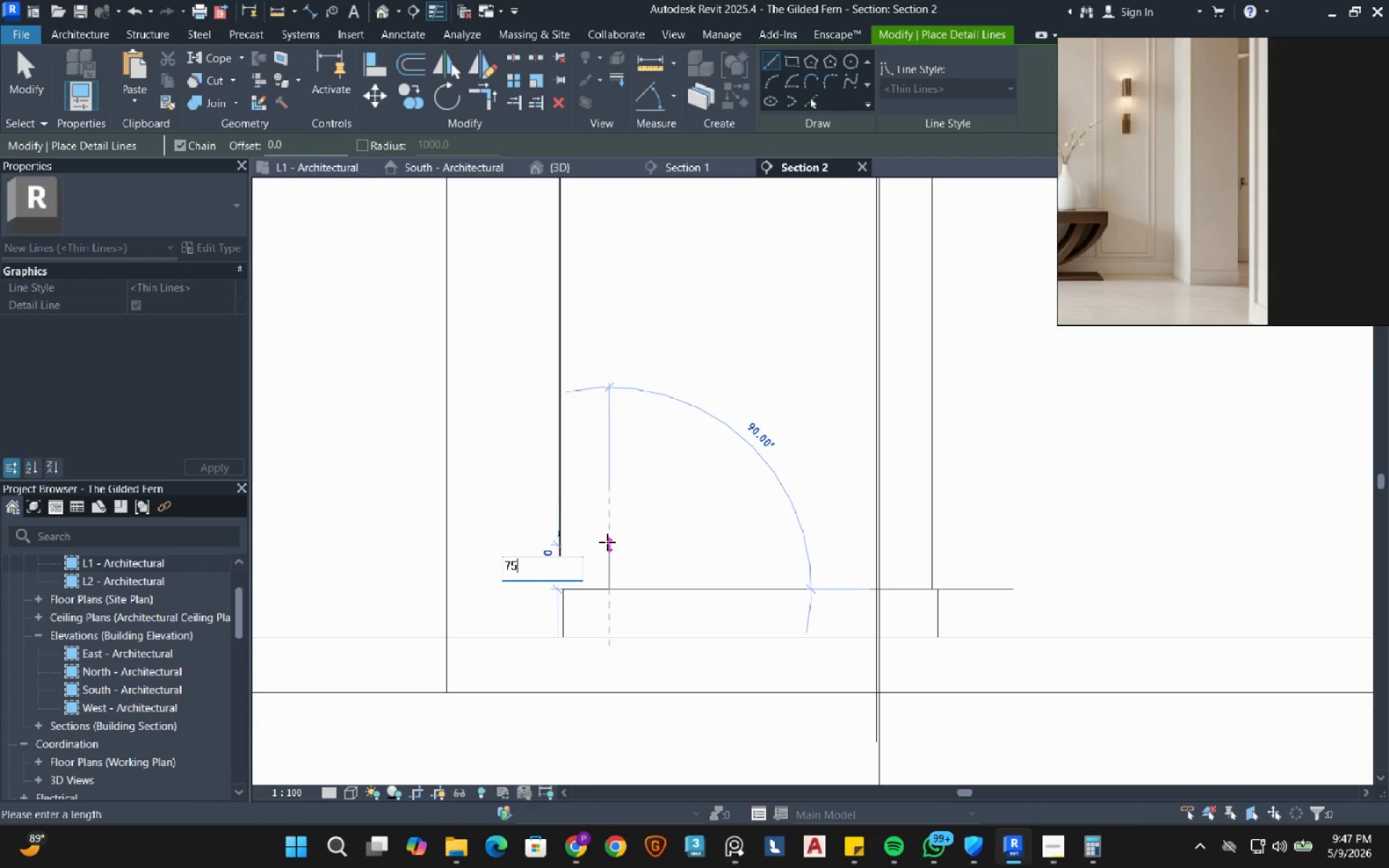 
key(NumpadEnter)
 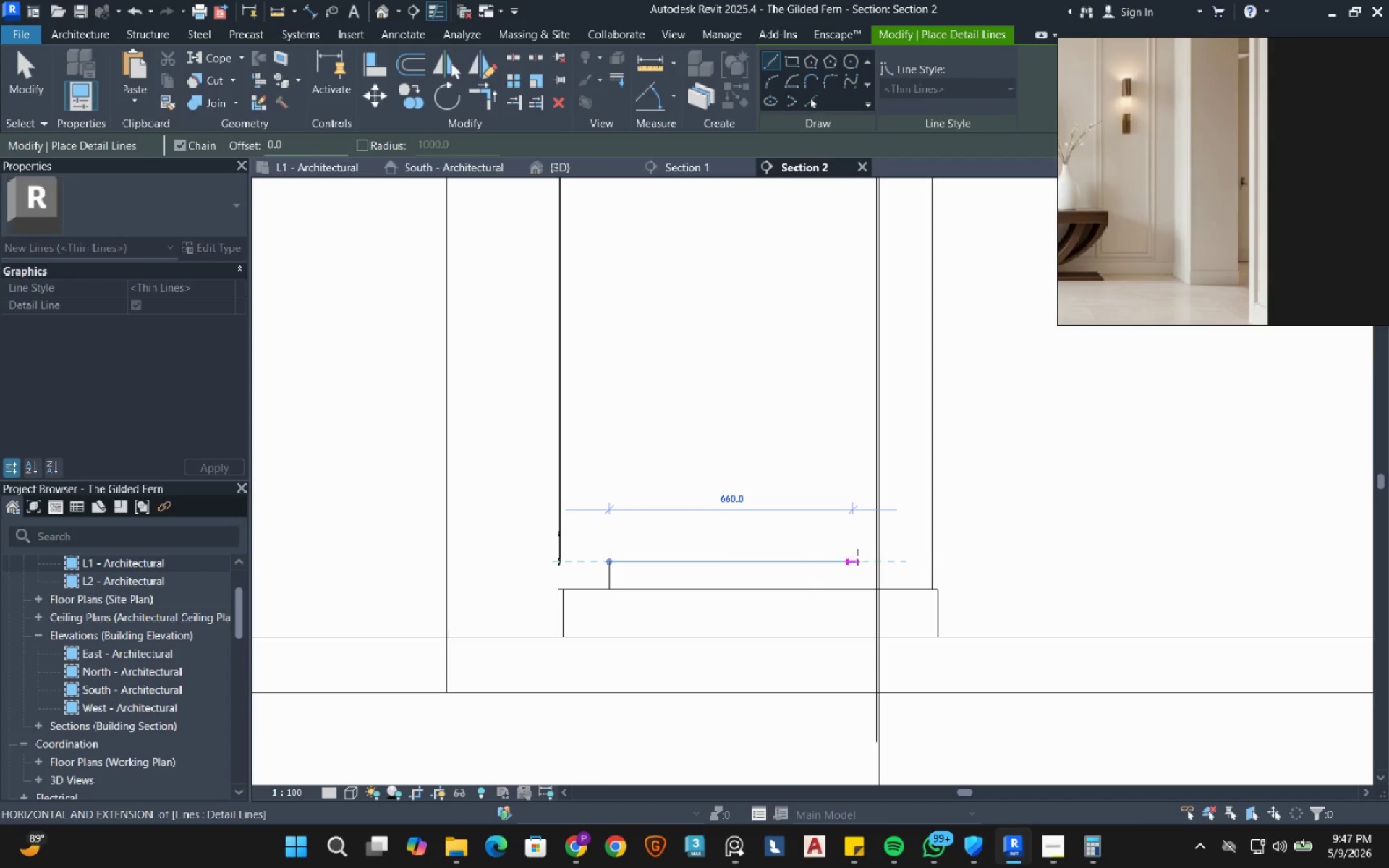 
scroll: coordinate [833, 552], scroll_direction: down, amount: 7.0
 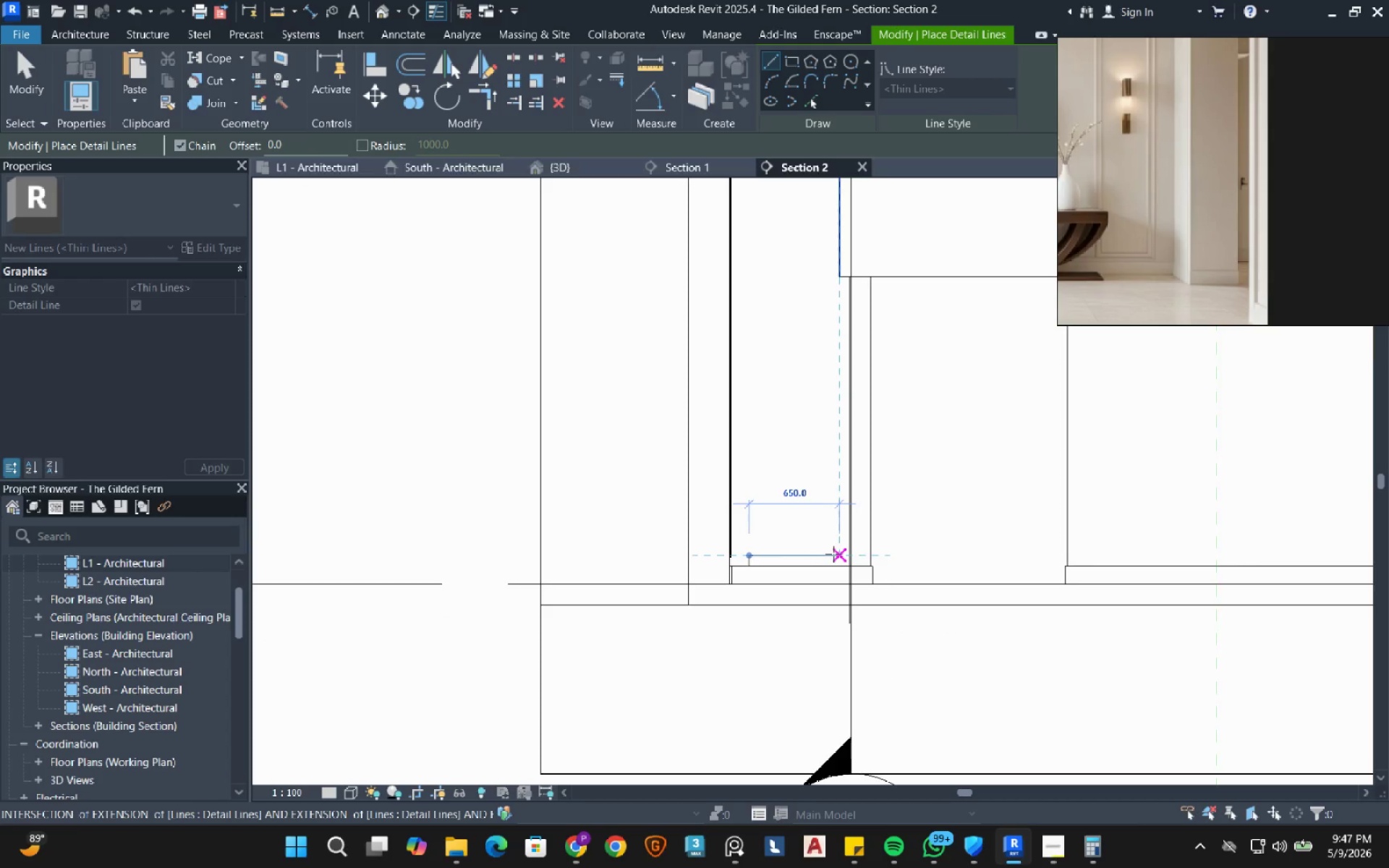 
left_click([836, 554])
 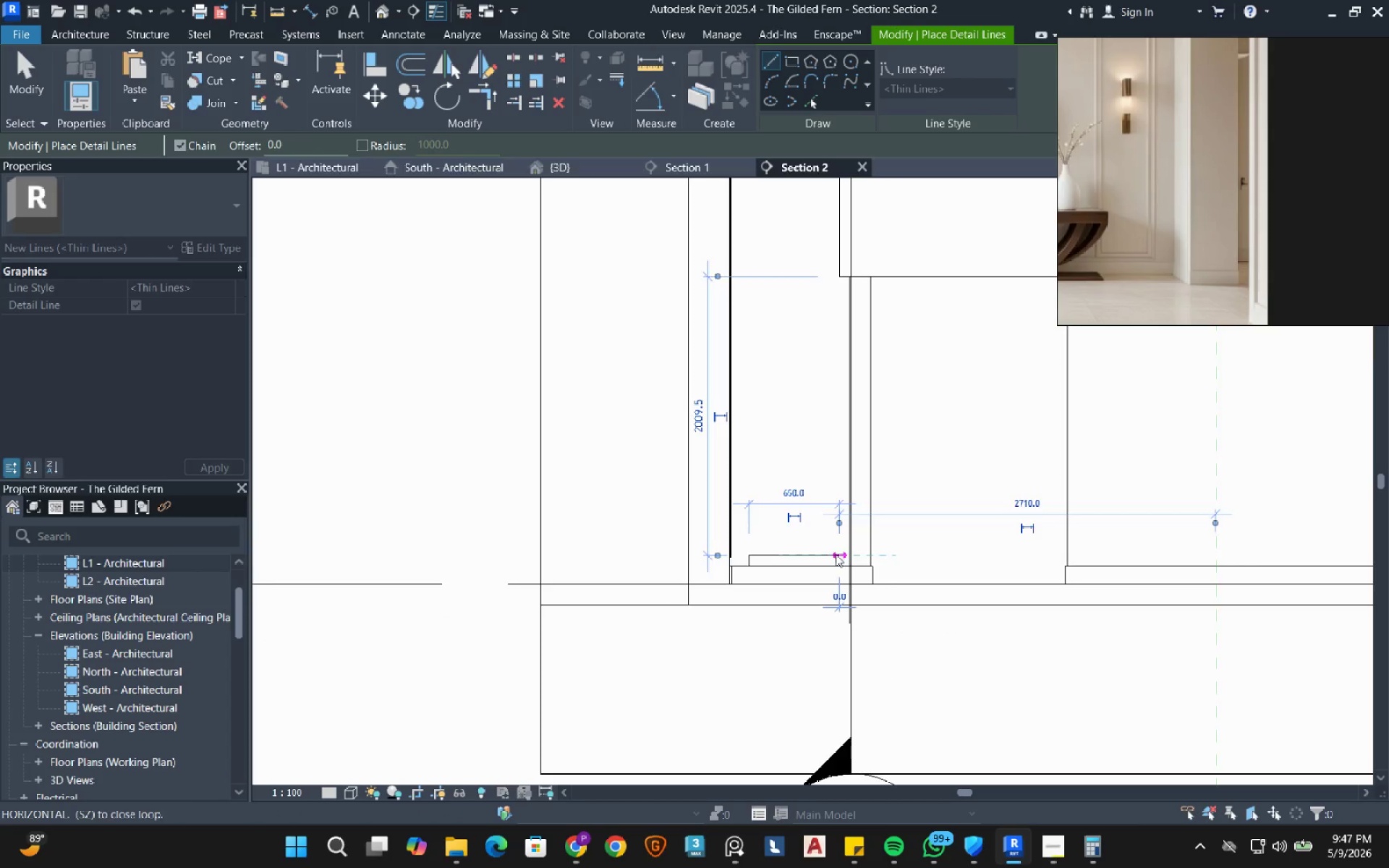 
key(Escape)
 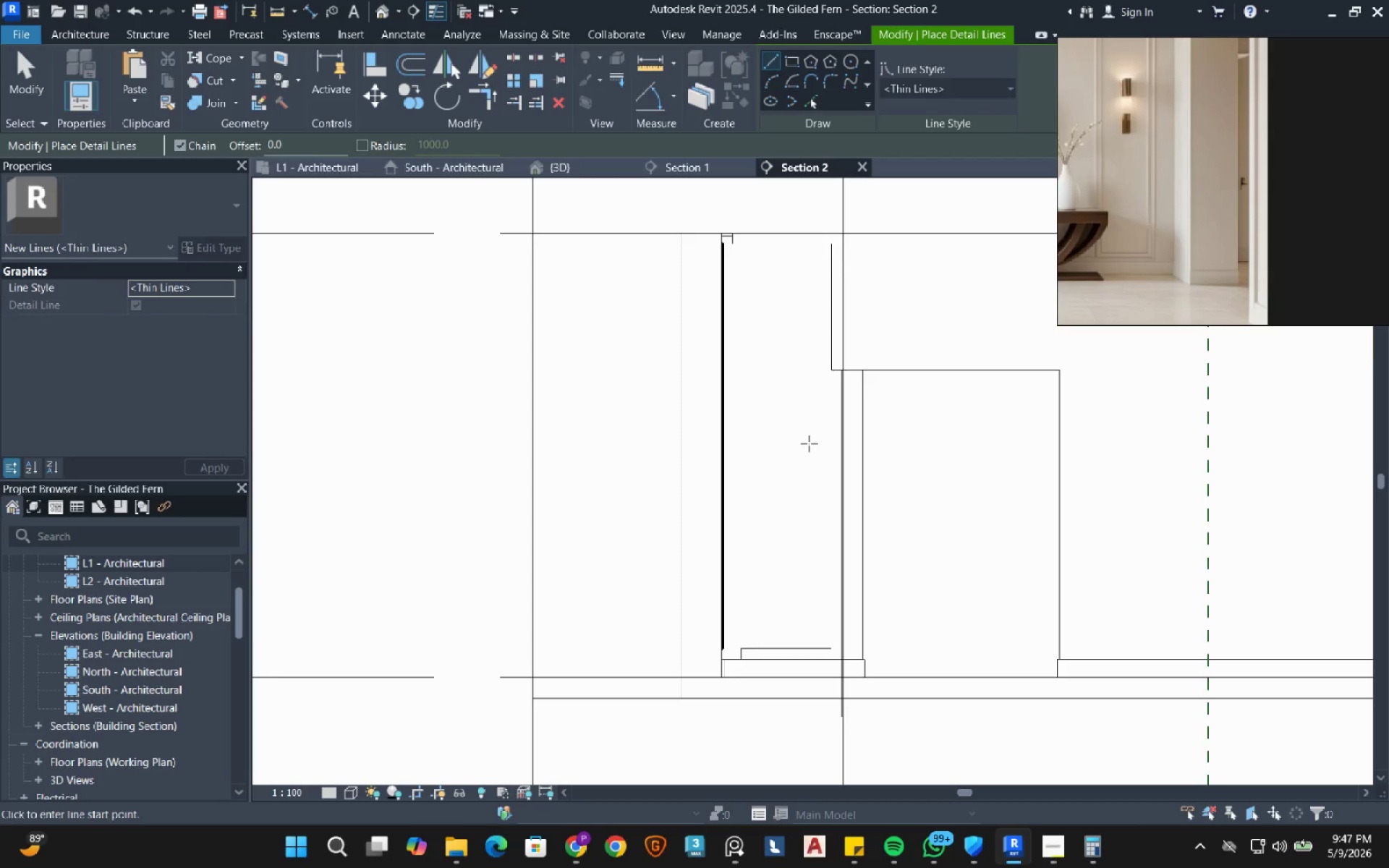 
left_click([830, 249])
 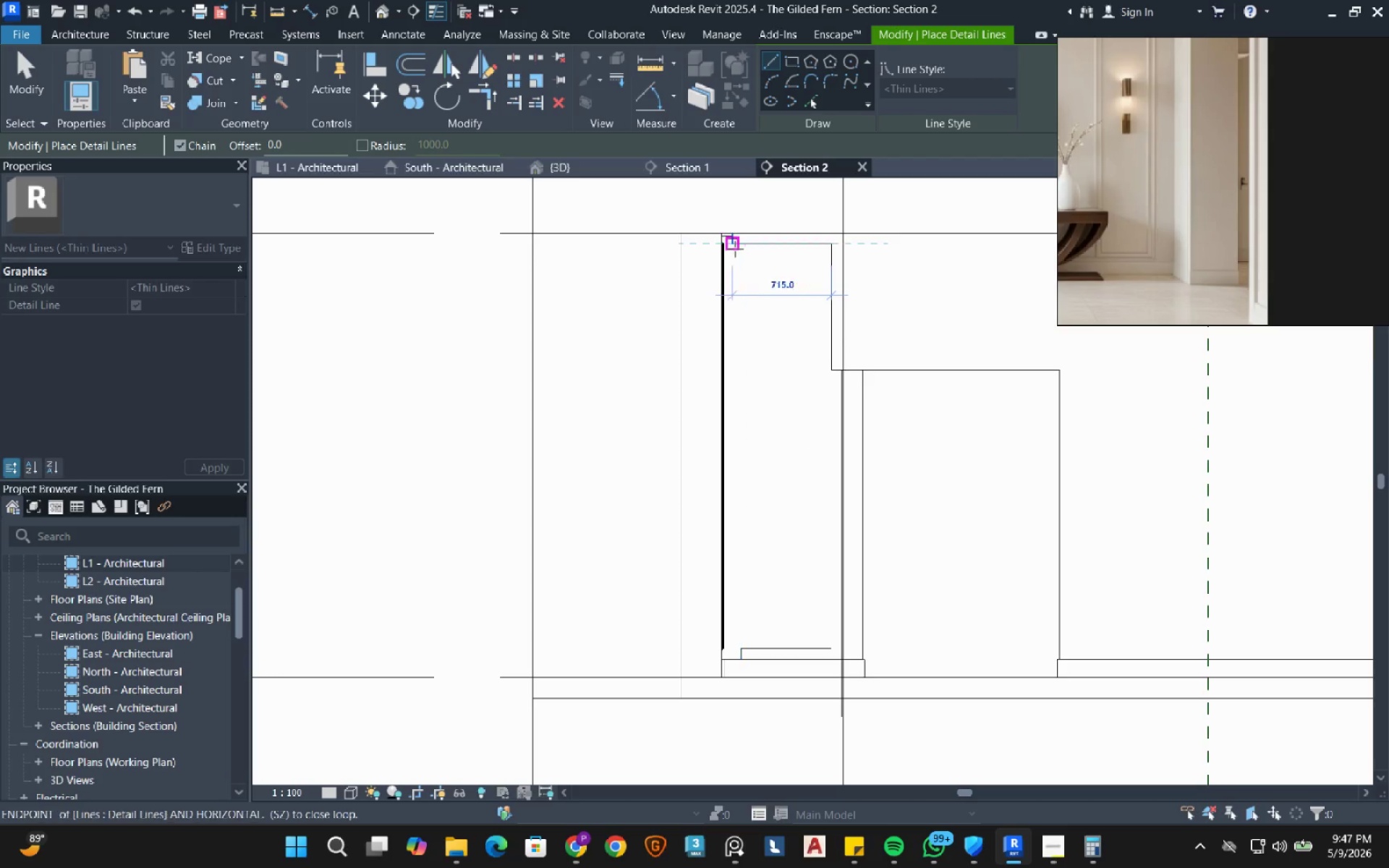 
left_click([735, 249])
 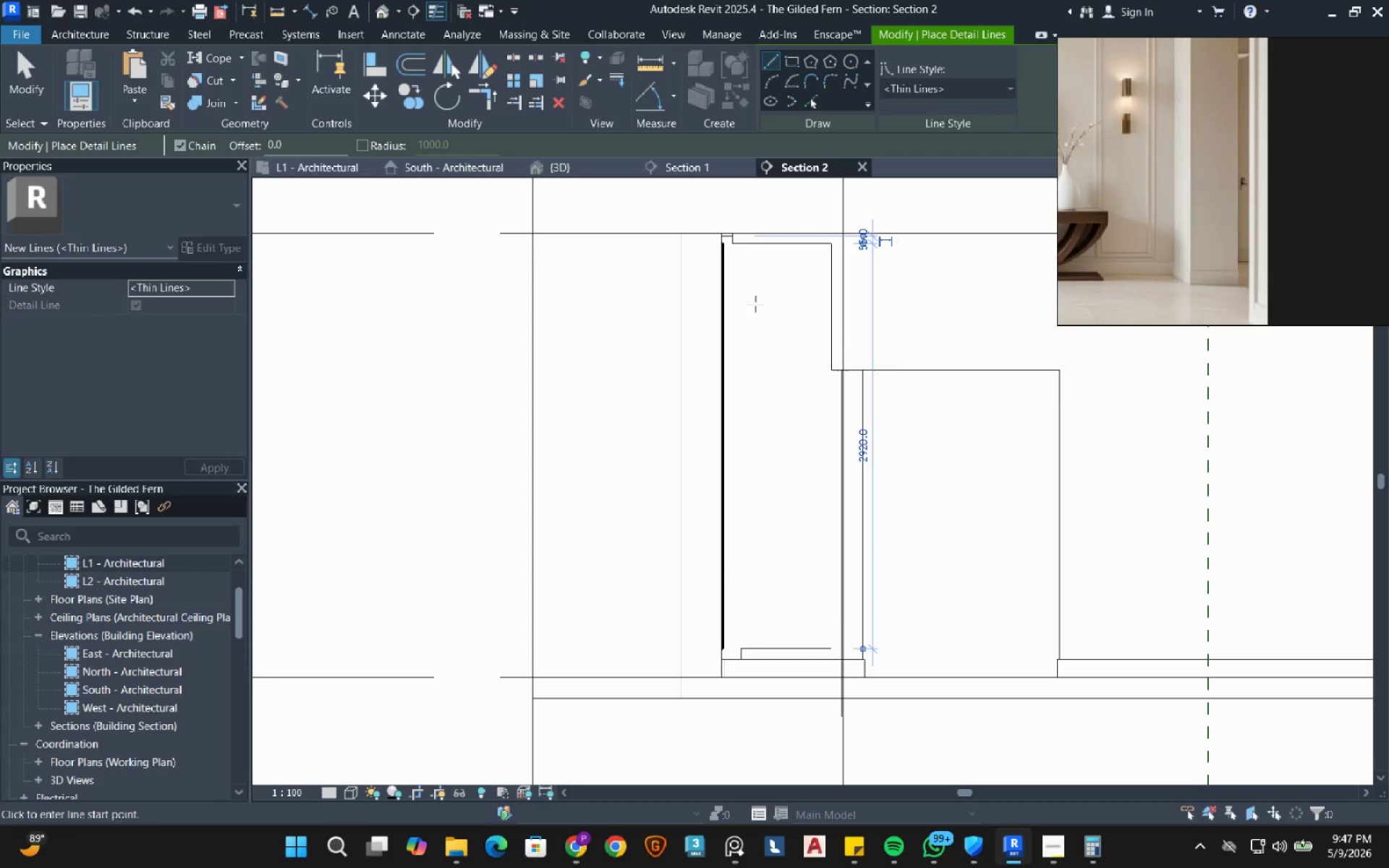 
key(Escape)
 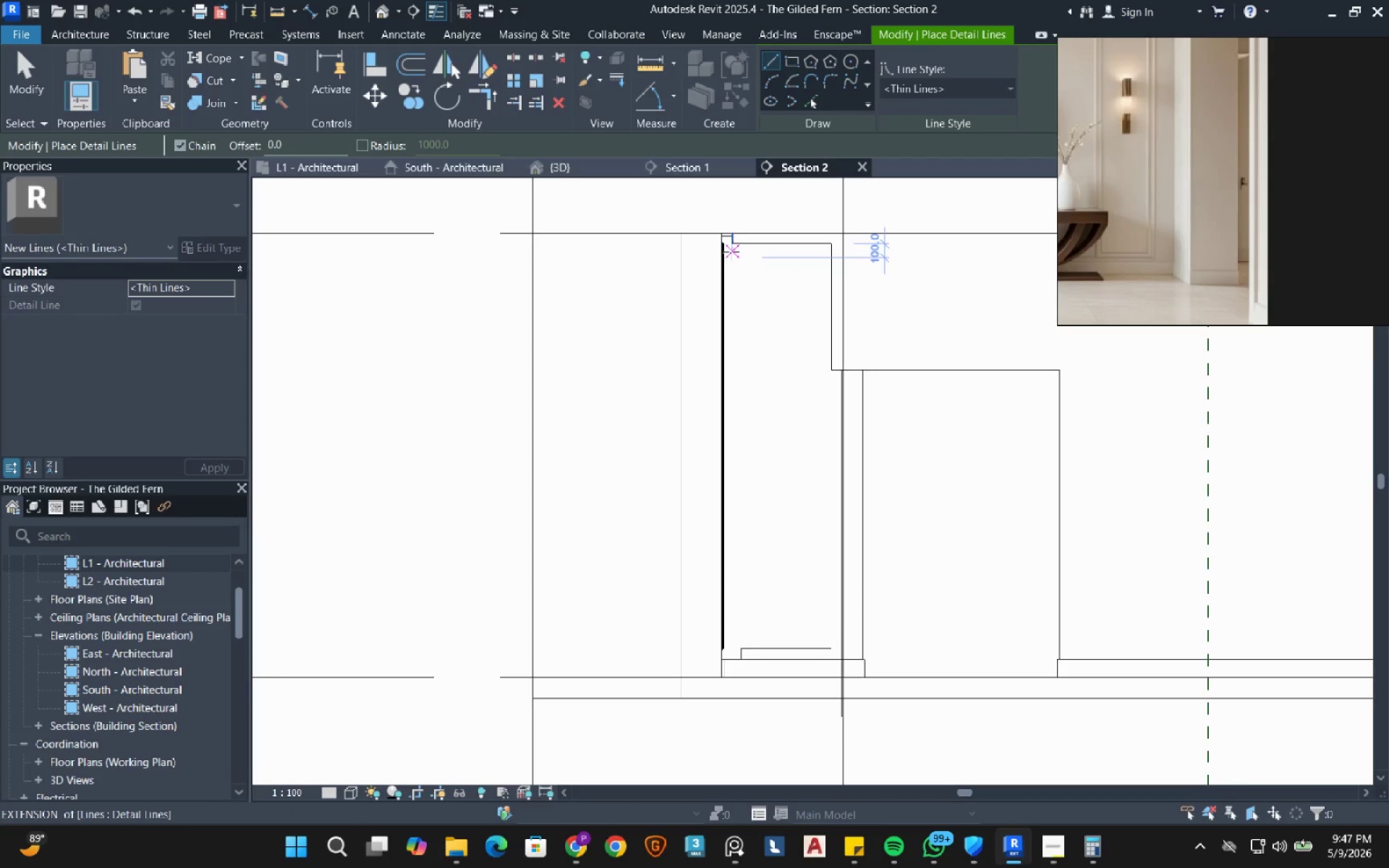 
left_click([731, 247])
 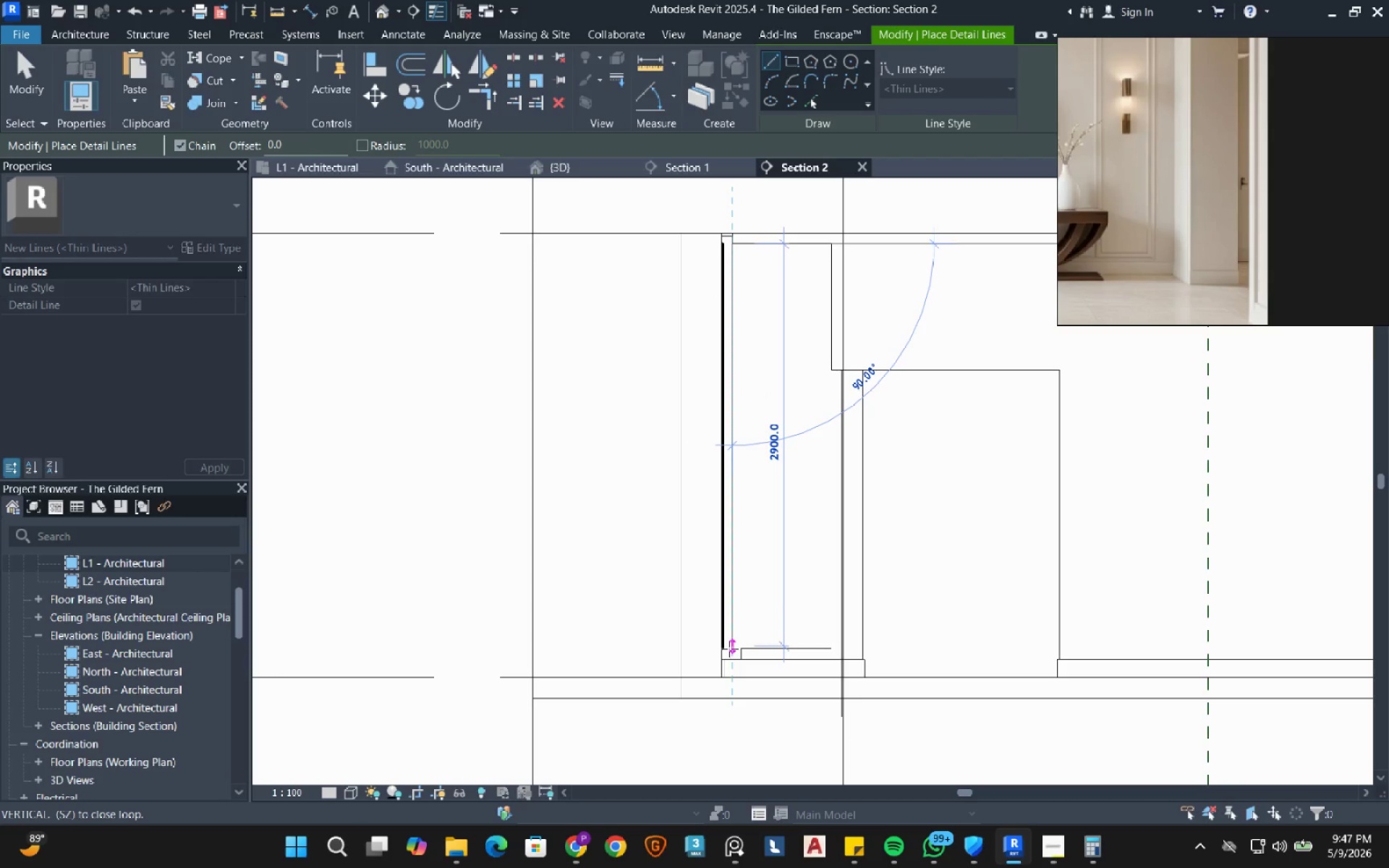 
left_click([728, 648])
 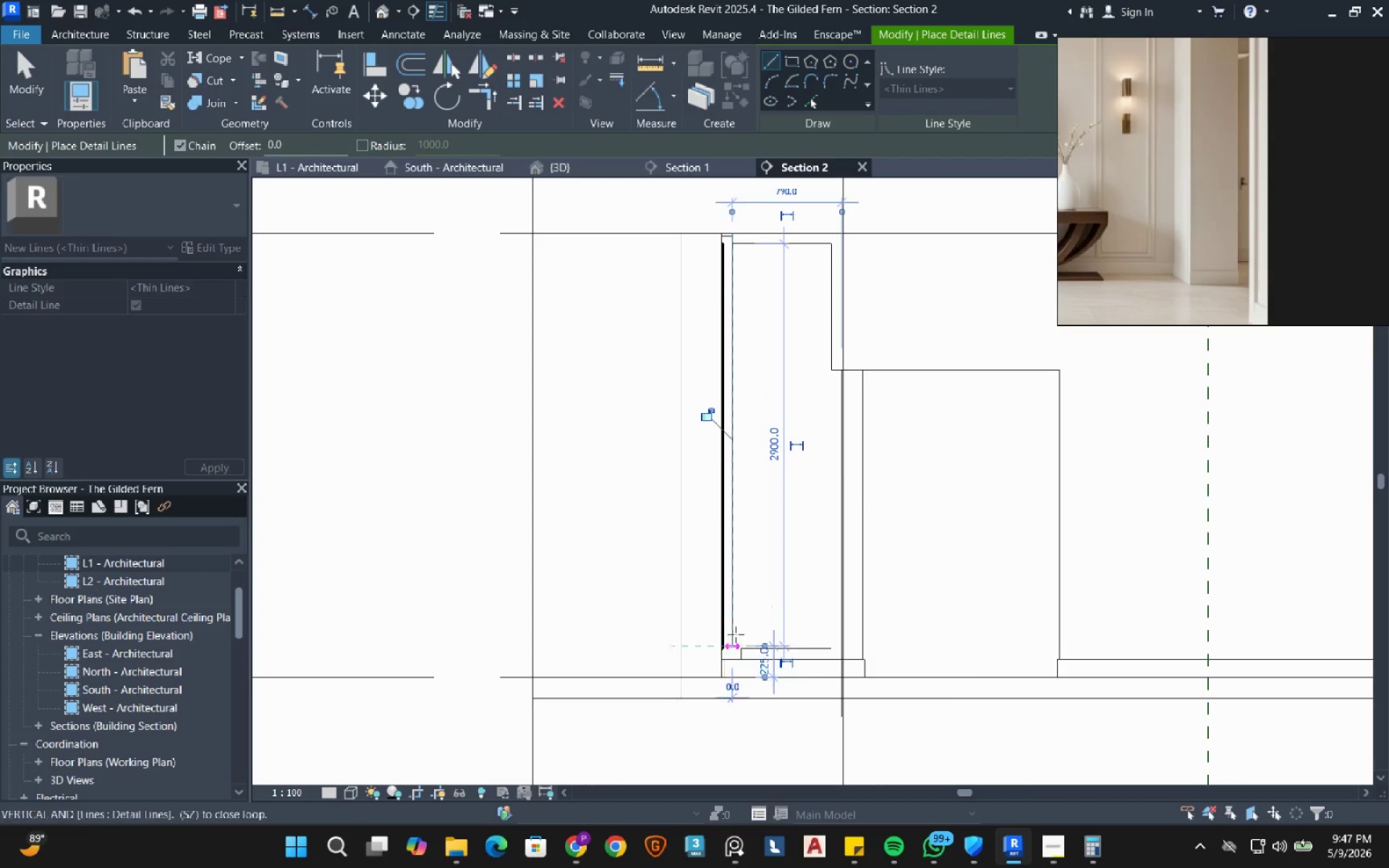 
key(Escape)
 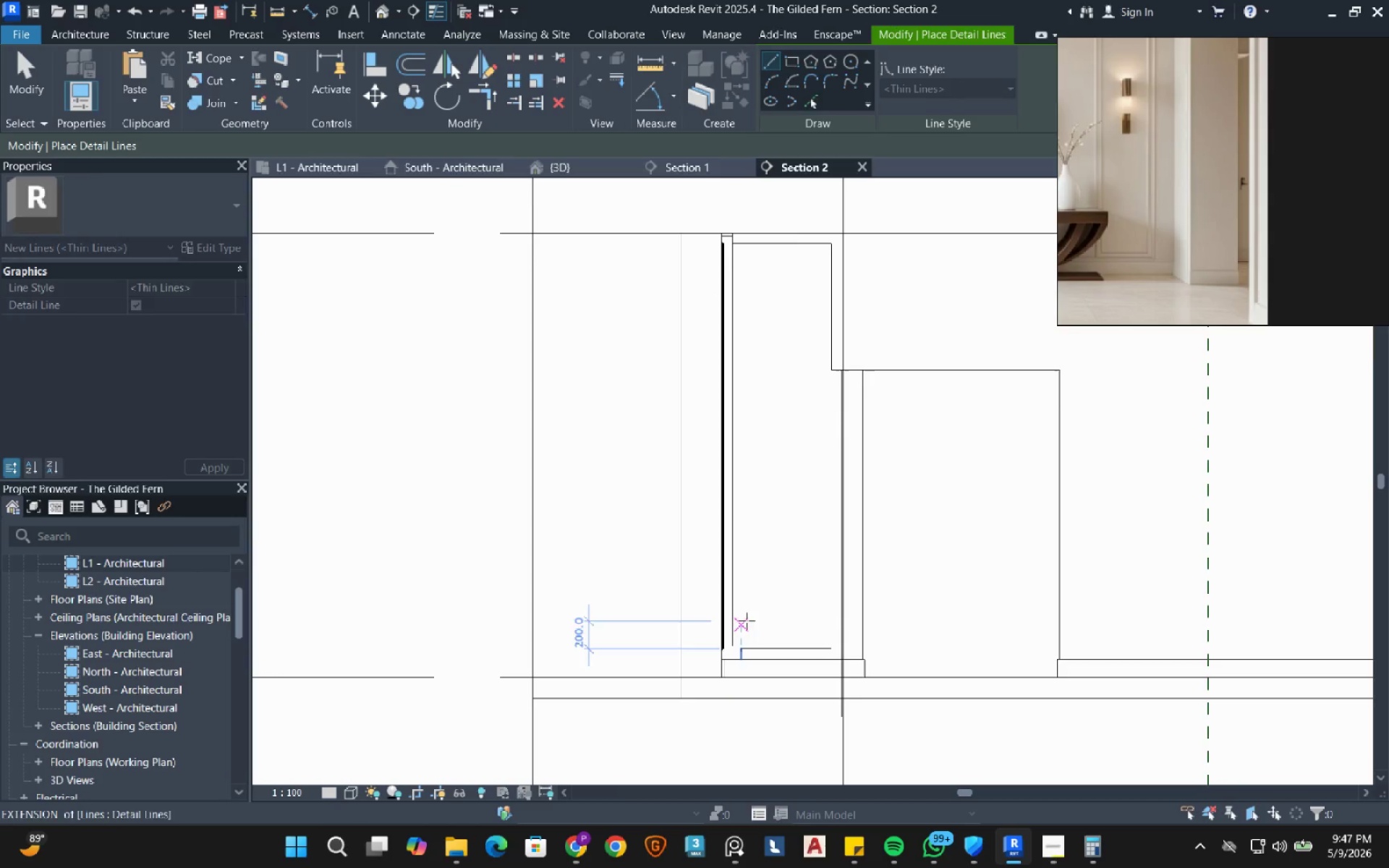 
key(Escape)
type(tr)
 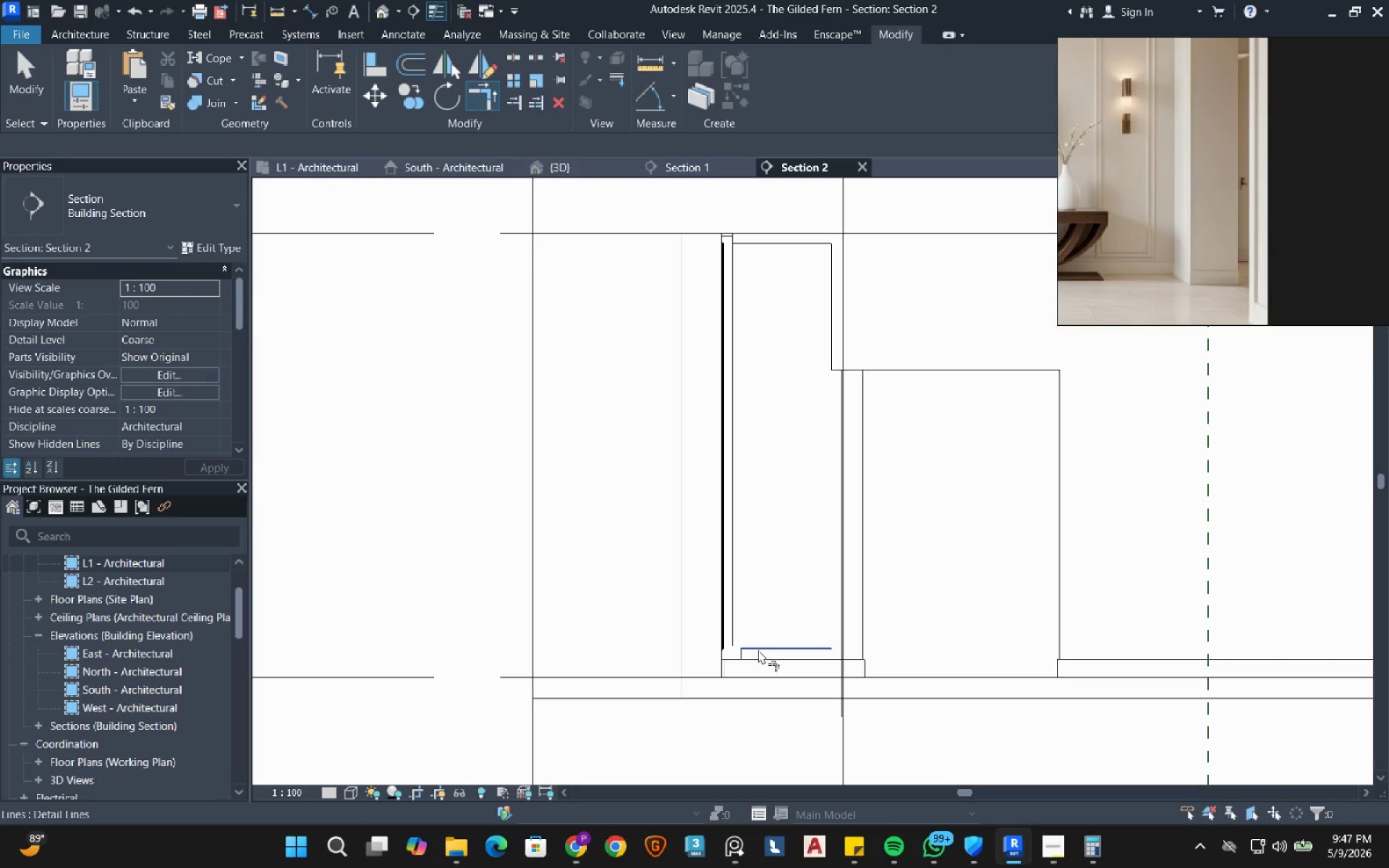 
left_click_drag(start_coordinate=[758, 650], to_coordinate=[752, 645])
 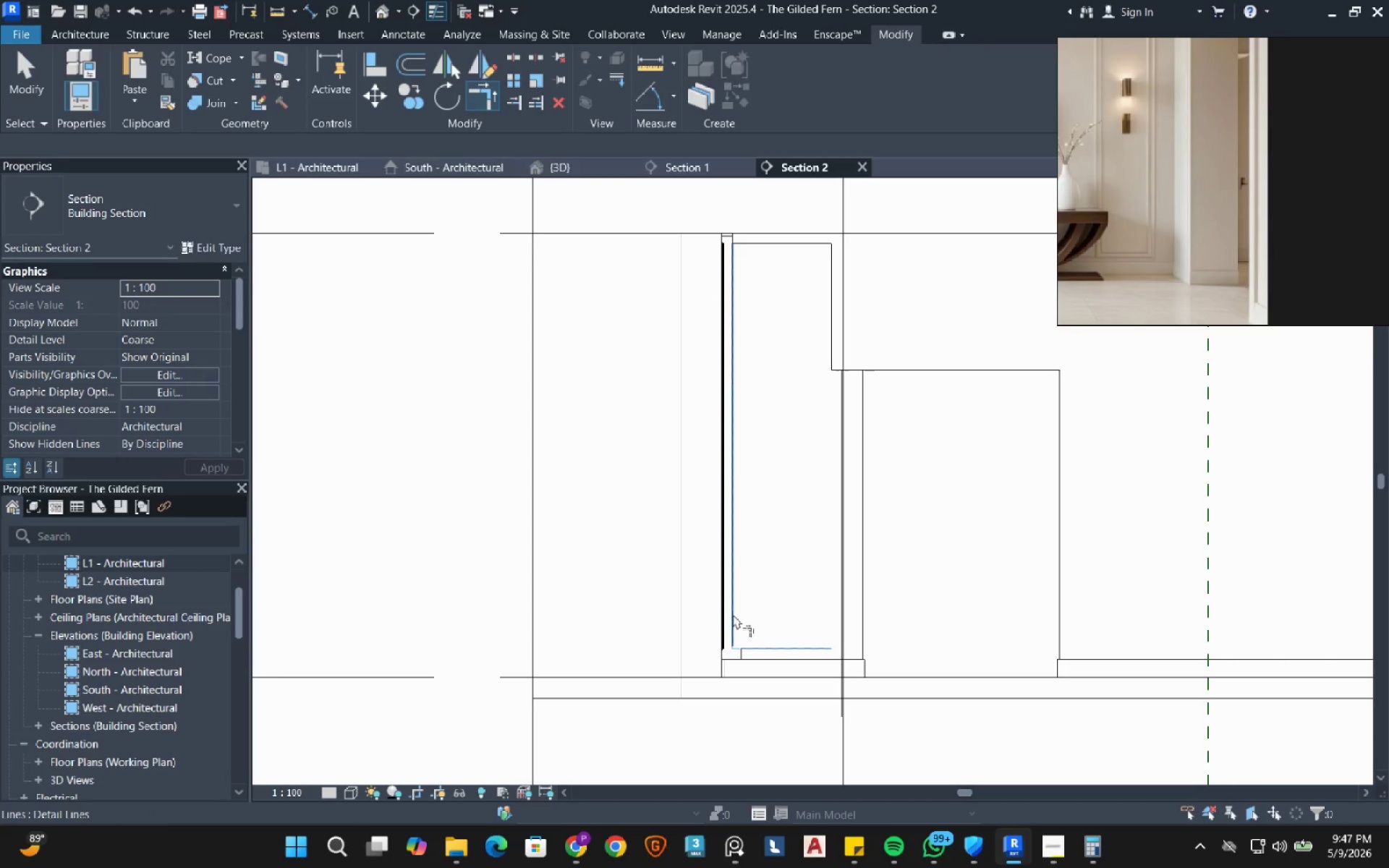 
double_click([733, 614])
 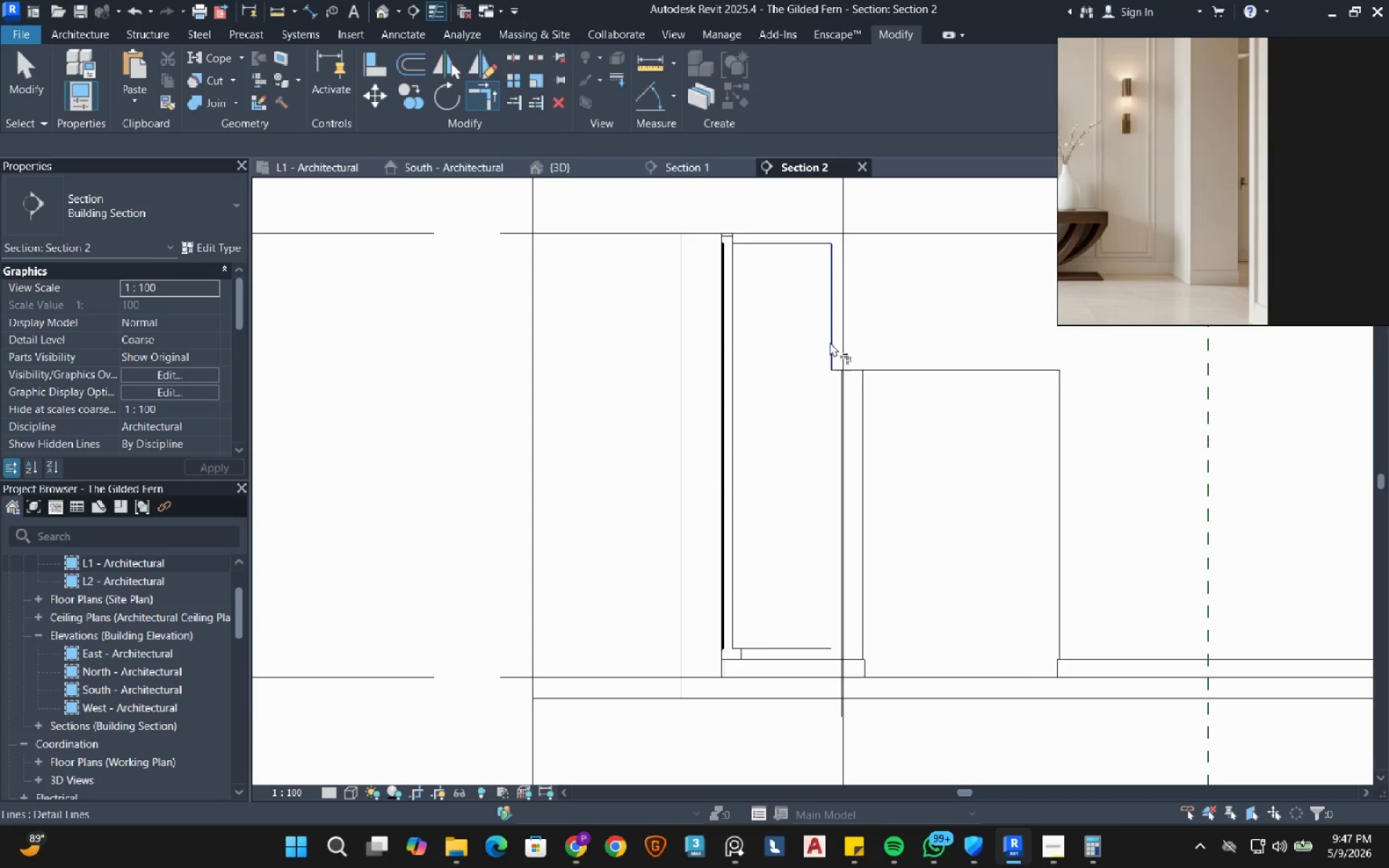 
left_click_drag(start_coordinate=[829, 341], to_coordinate=[829, 353])
 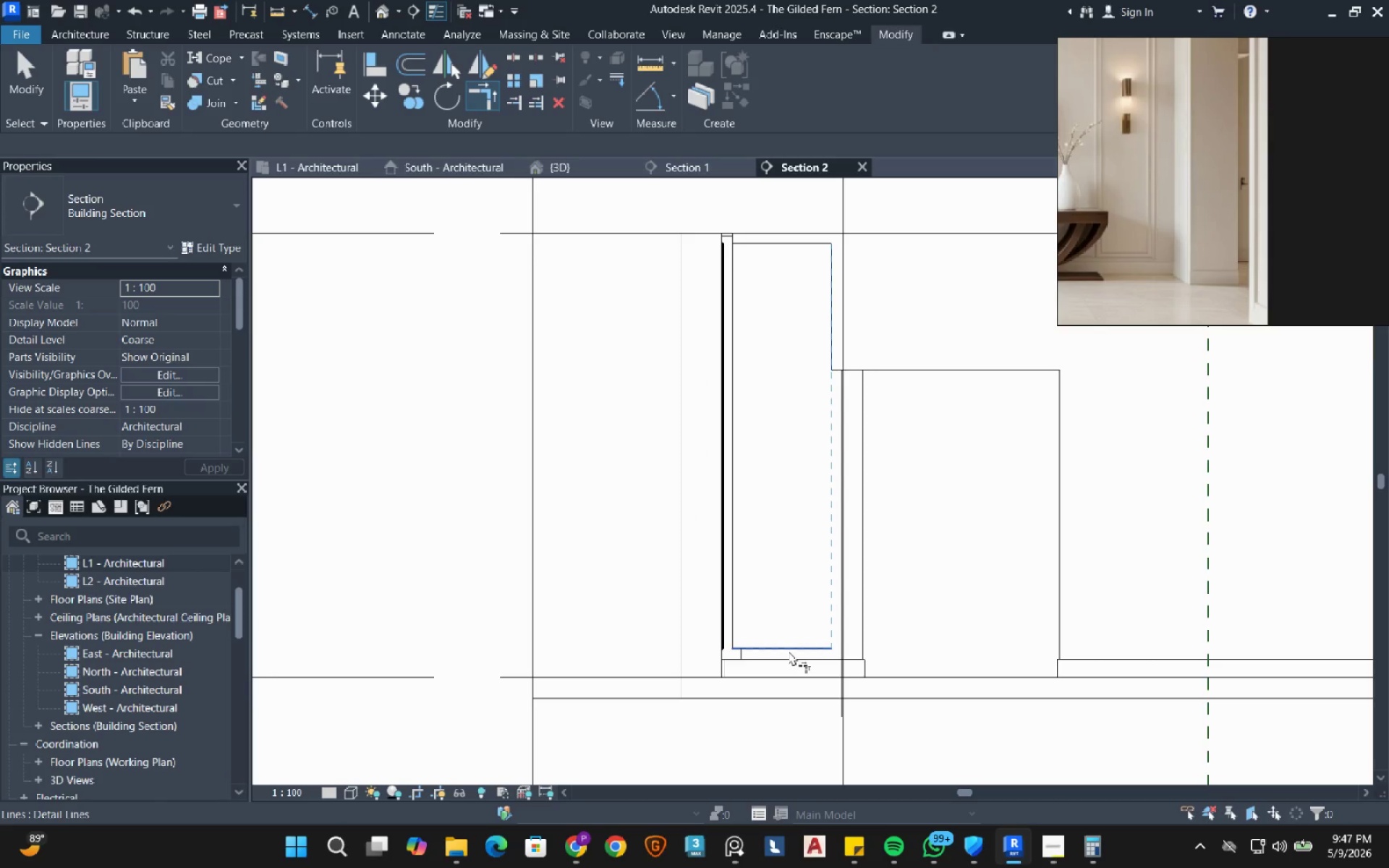 
left_click([789, 651])
 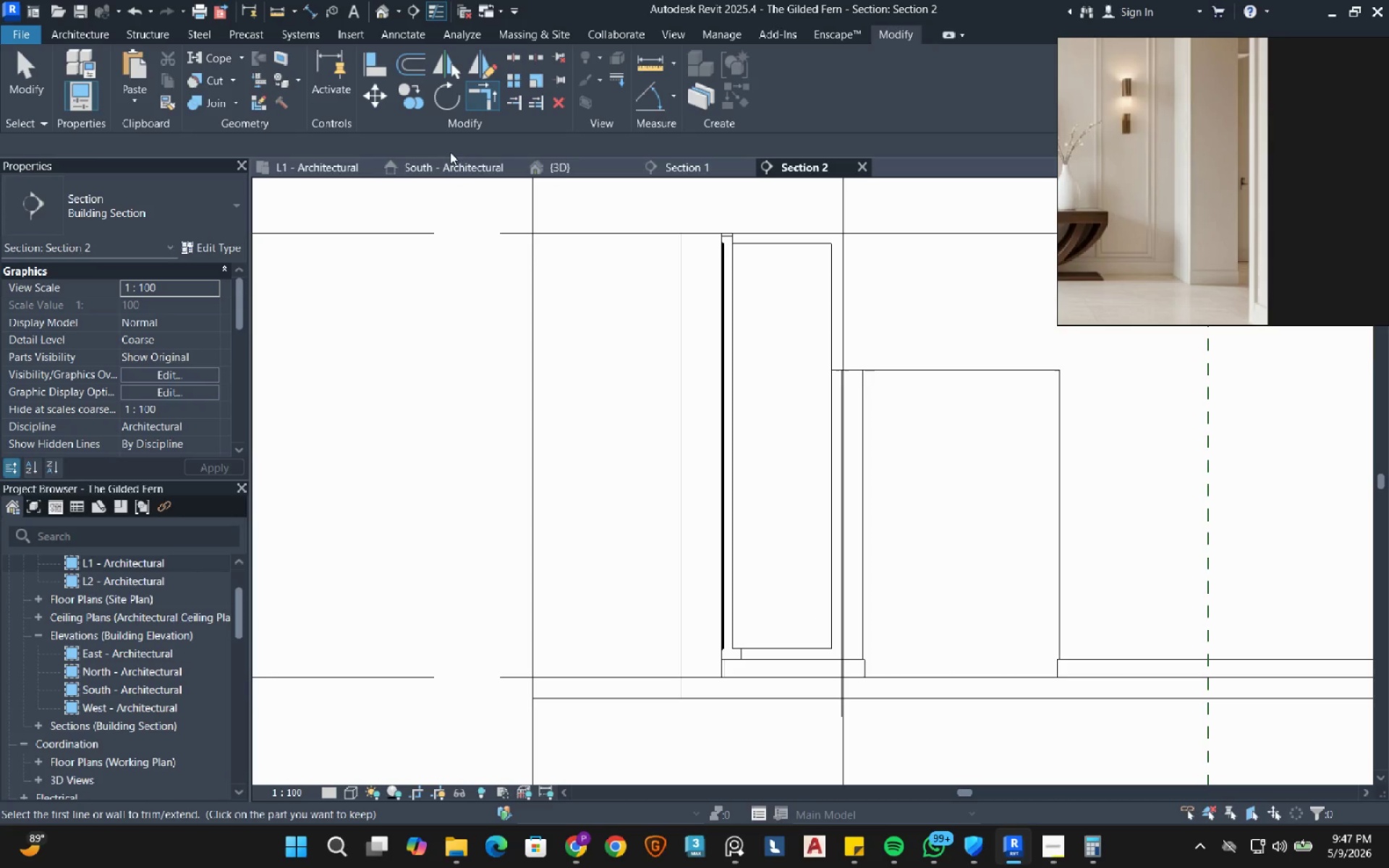 
left_click([409, 69])
 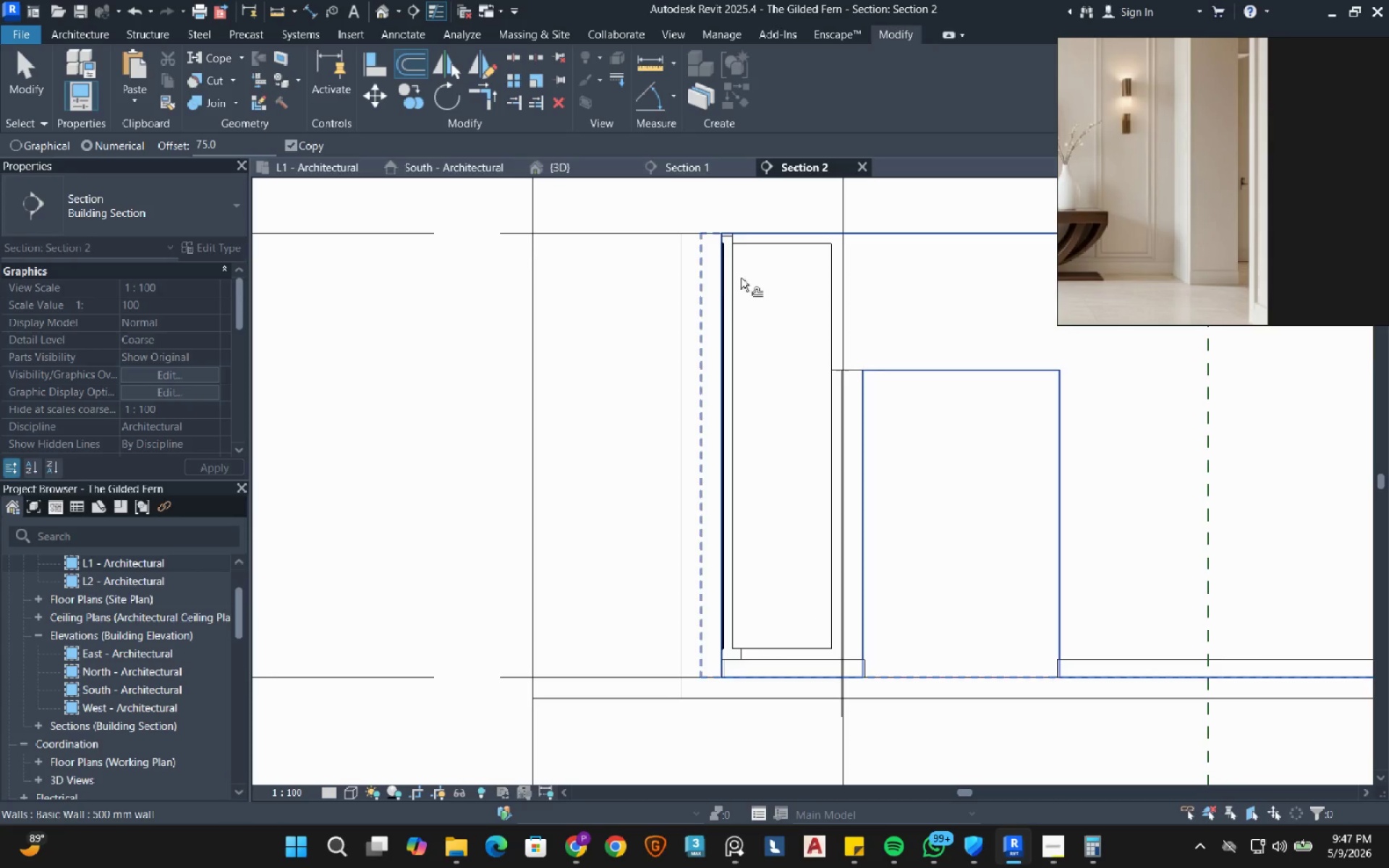 
key(Tab)
 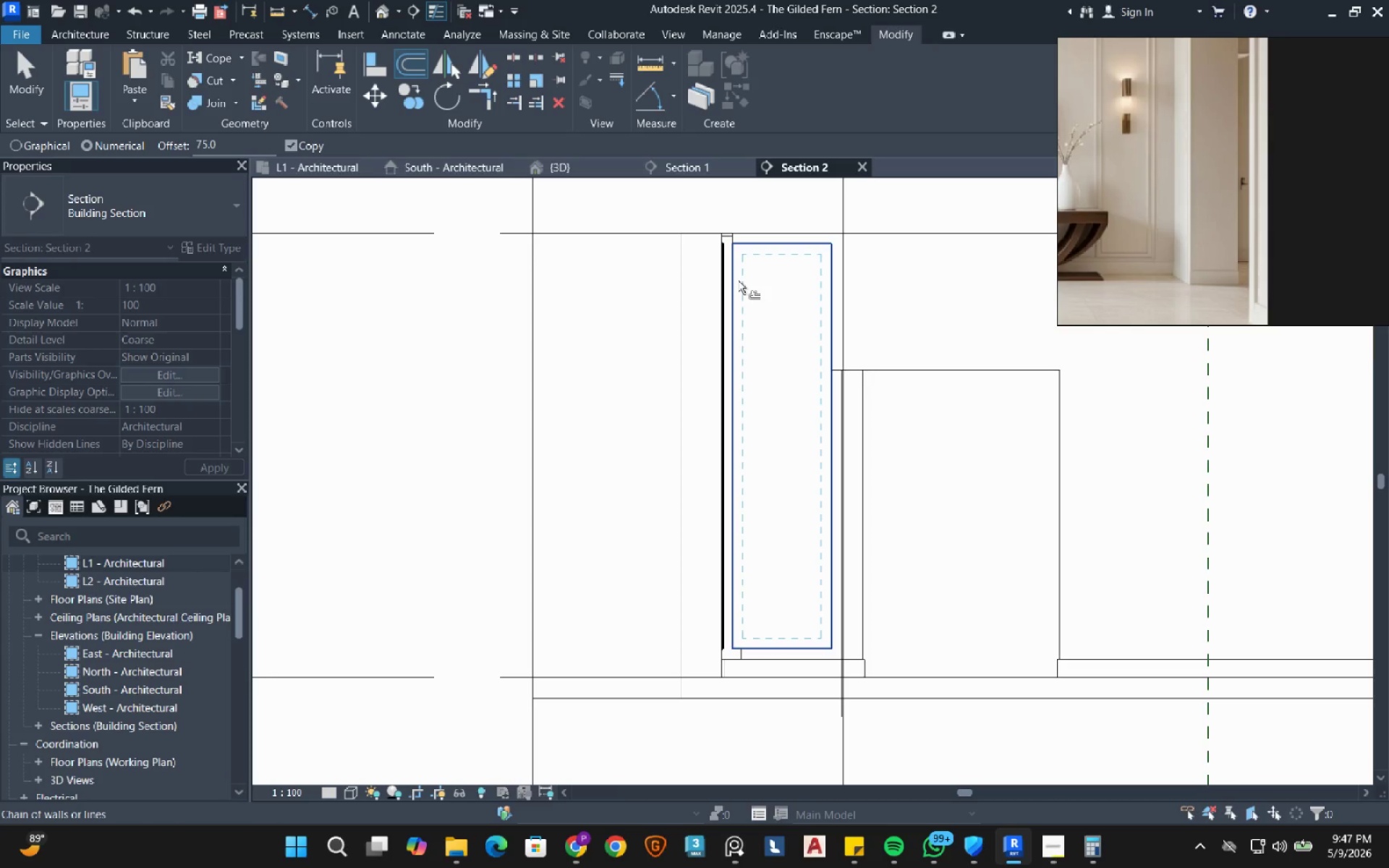 
left_click([738, 281])
 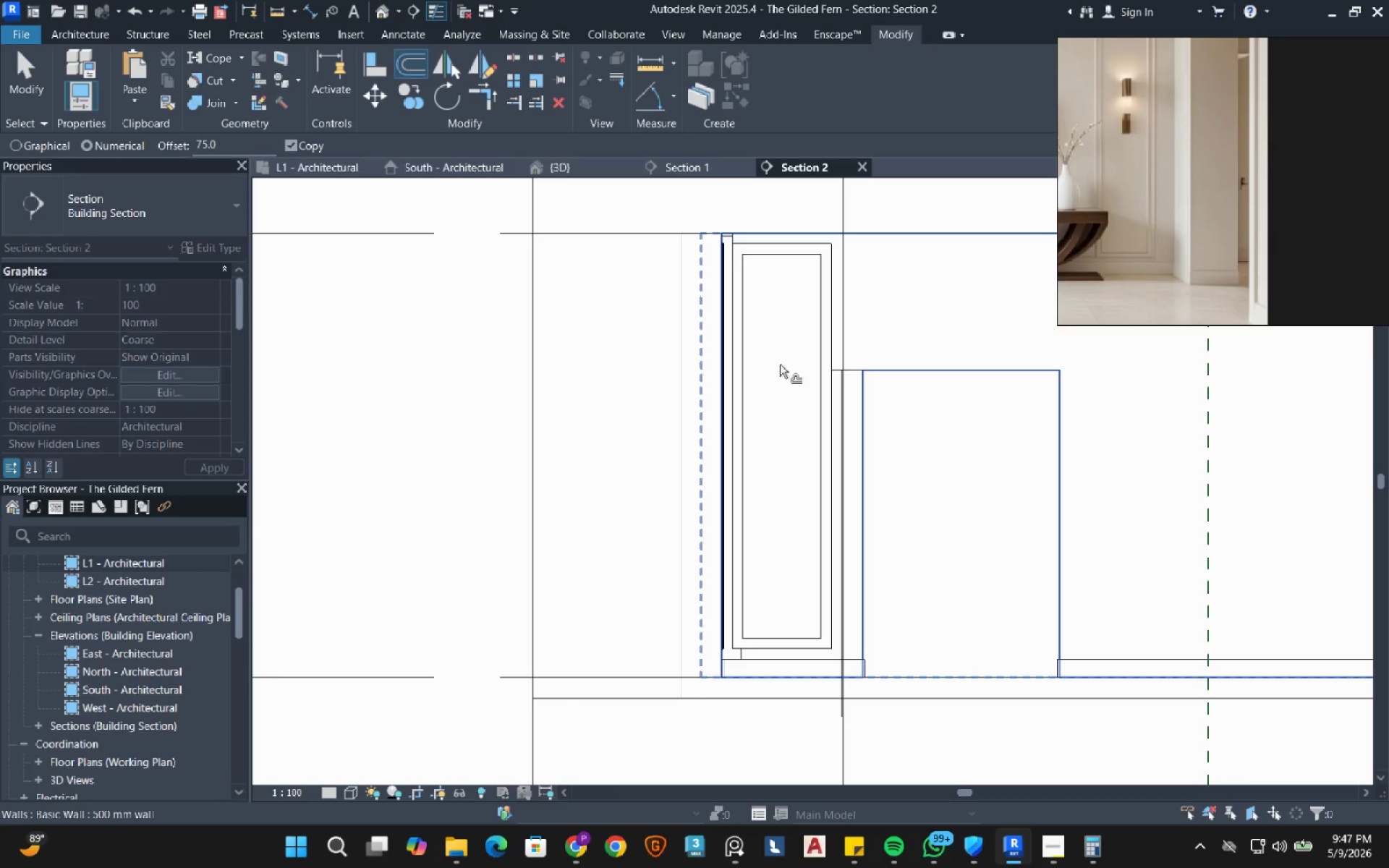 
scroll: coordinate [780, 365], scroll_direction: down, amount: 1.0
 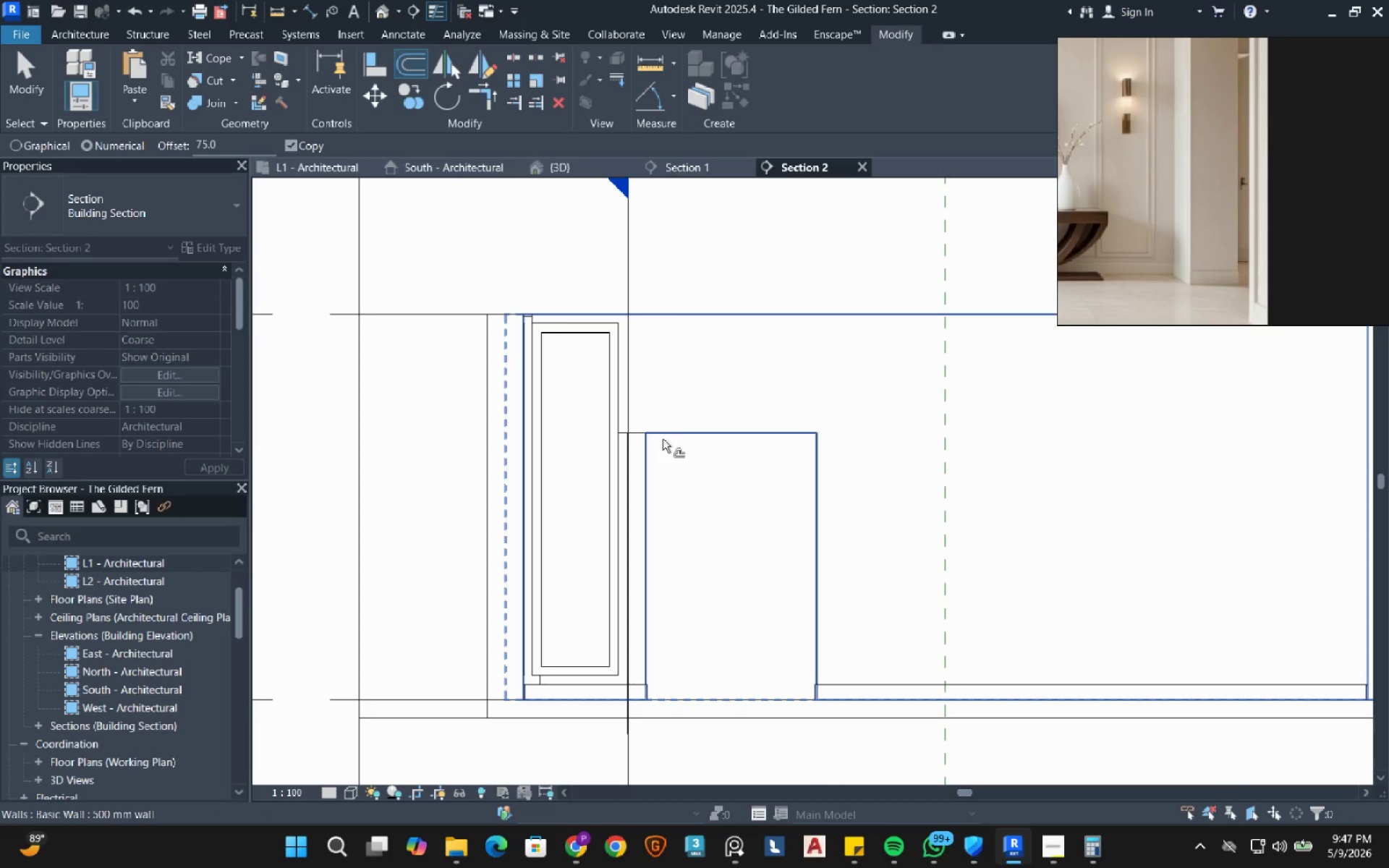 
mouse_move([813, 388])
 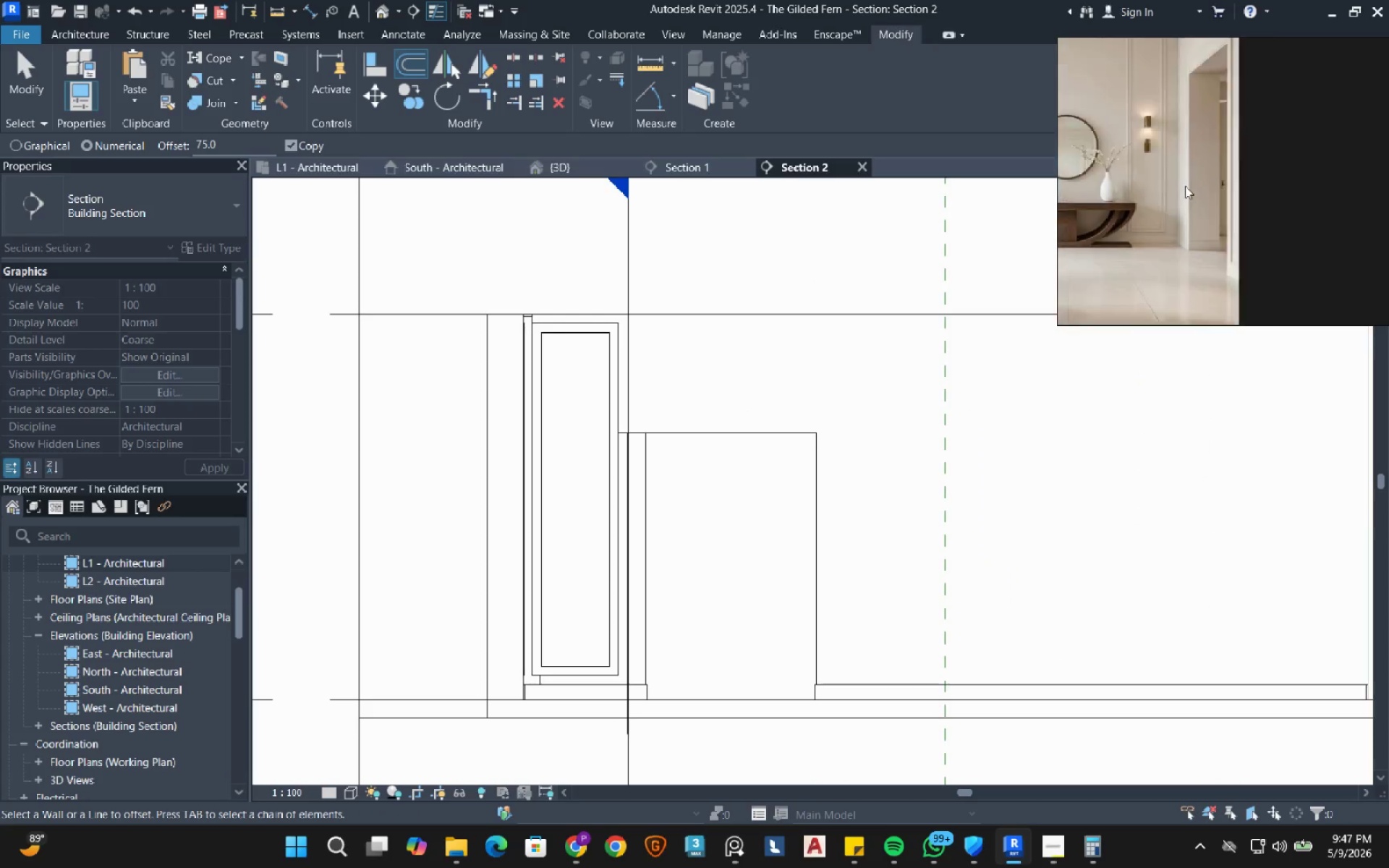 
scroll: coordinate [1185, 186], scroll_direction: down, amount: 4.0
 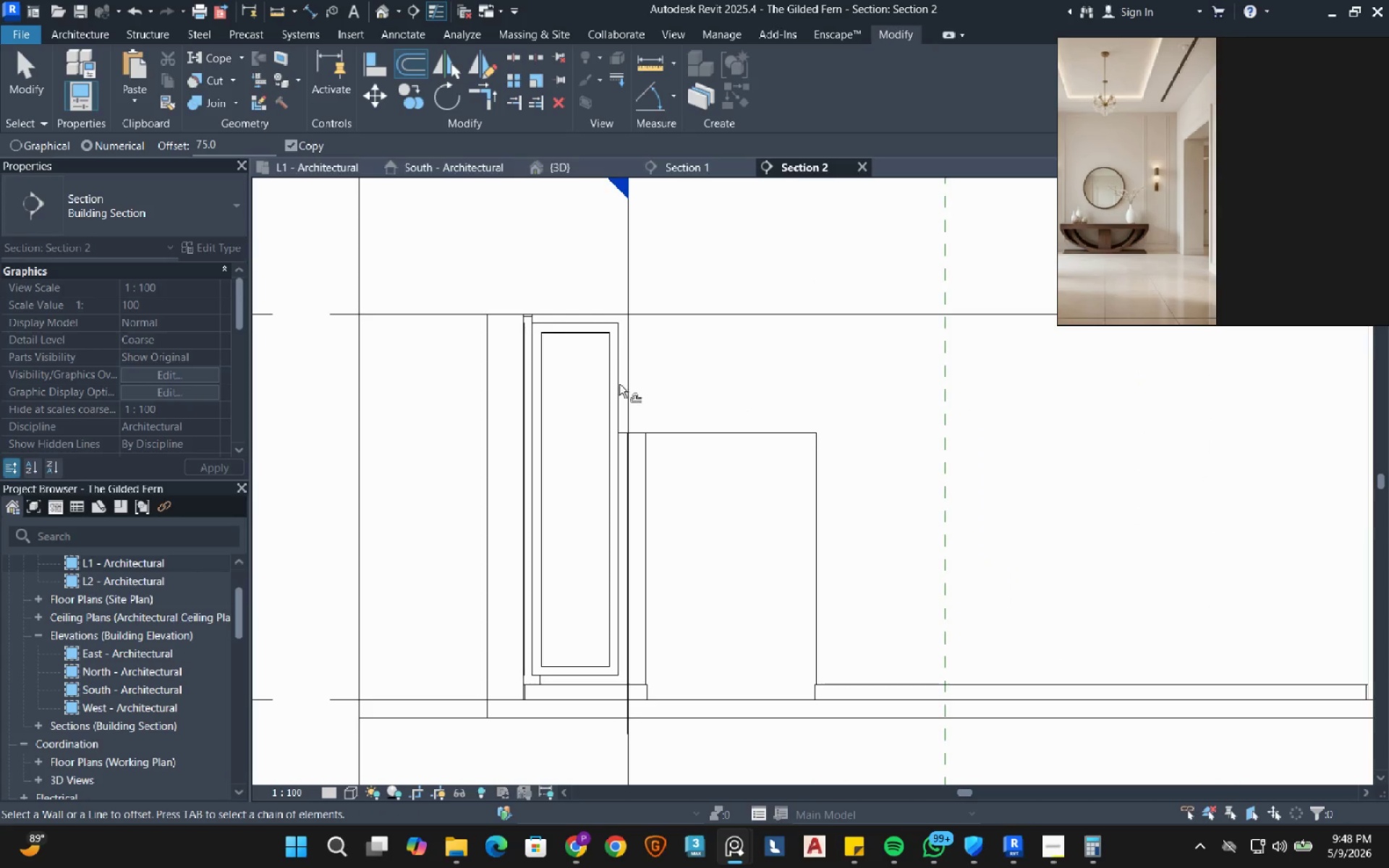 
scroll: coordinate [713, 388], scroll_direction: up, amount: 2.0
 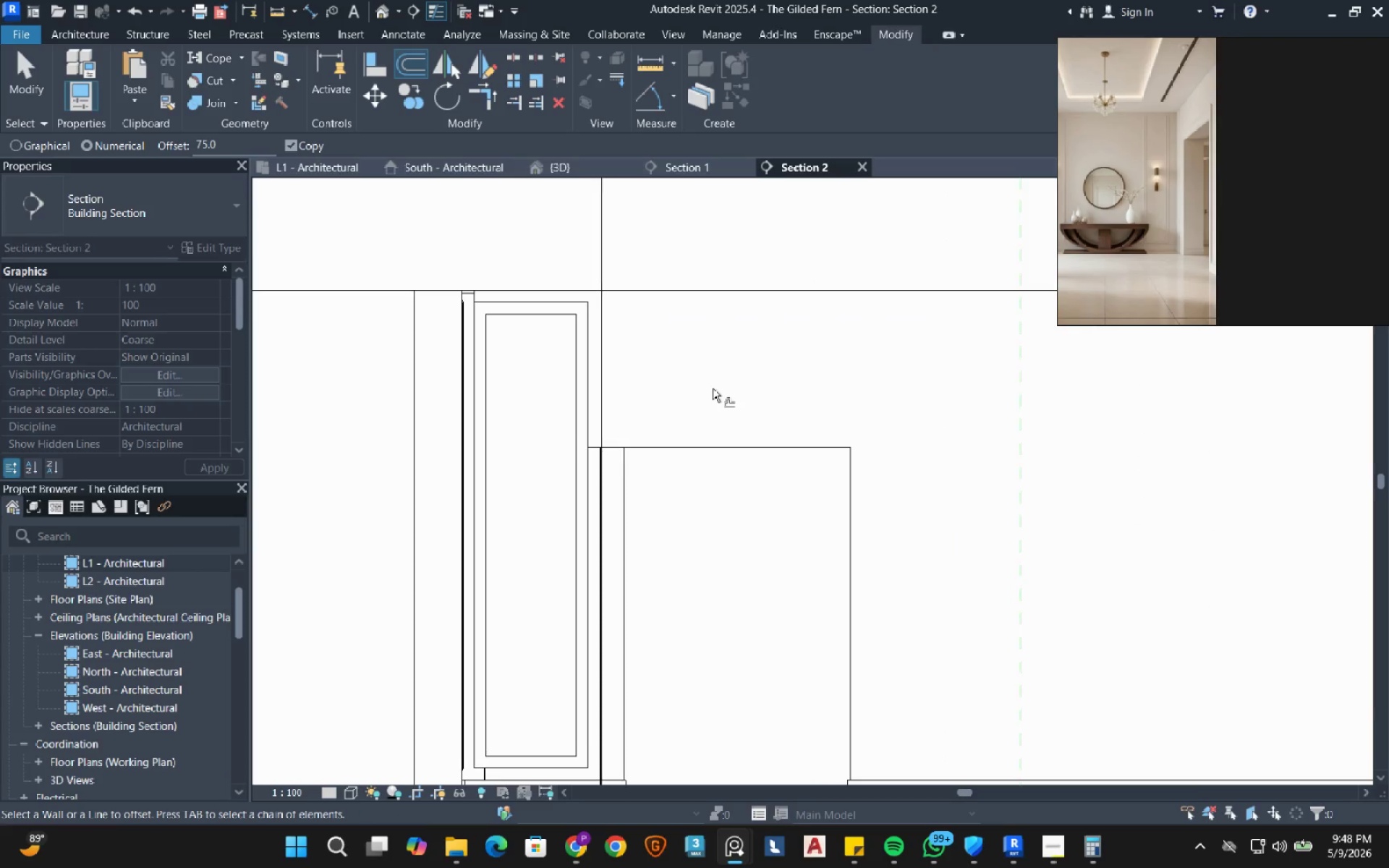 
scroll: coordinate [713, 388], scroll_direction: down, amount: 2.0
 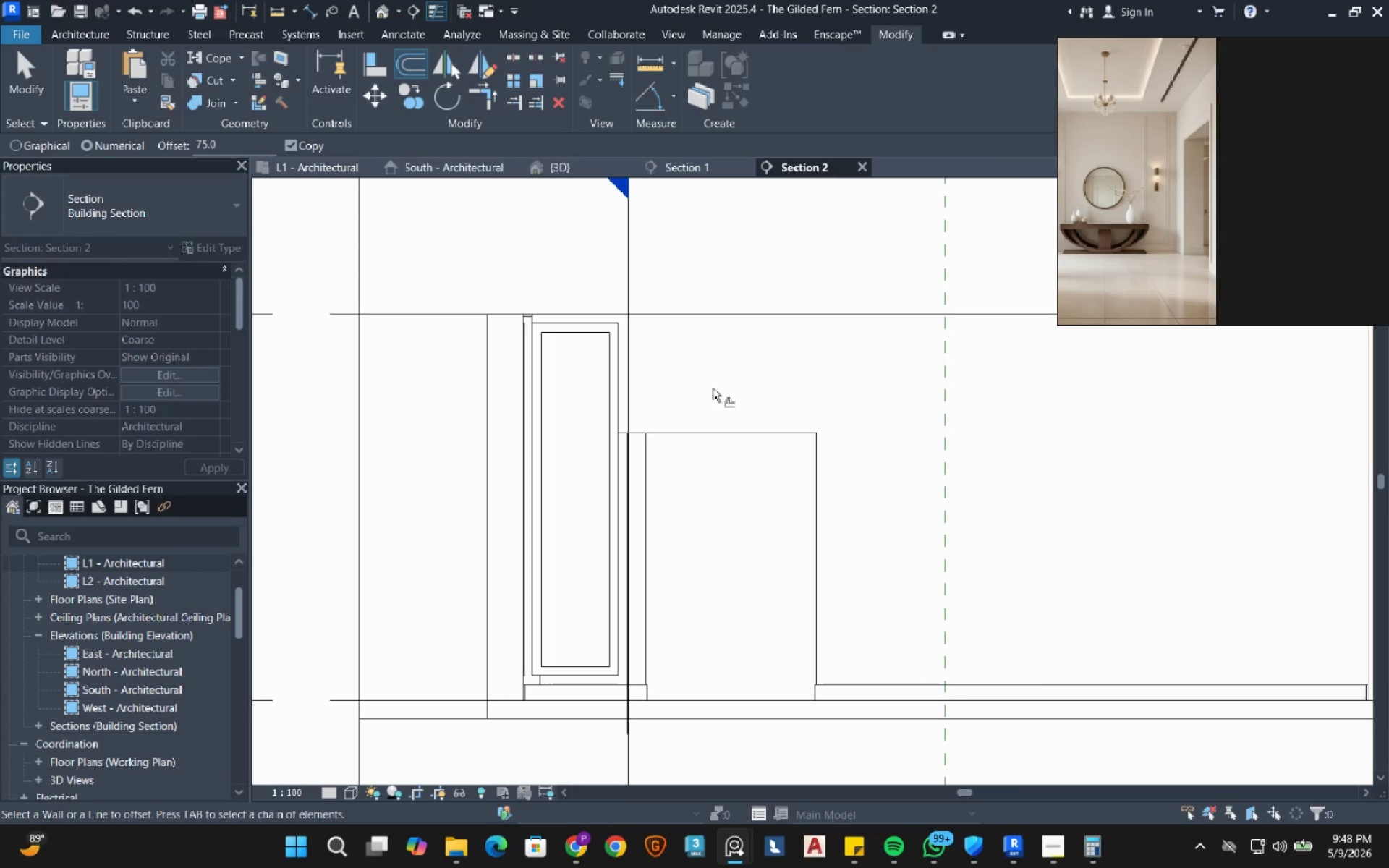 
key(Escape)
 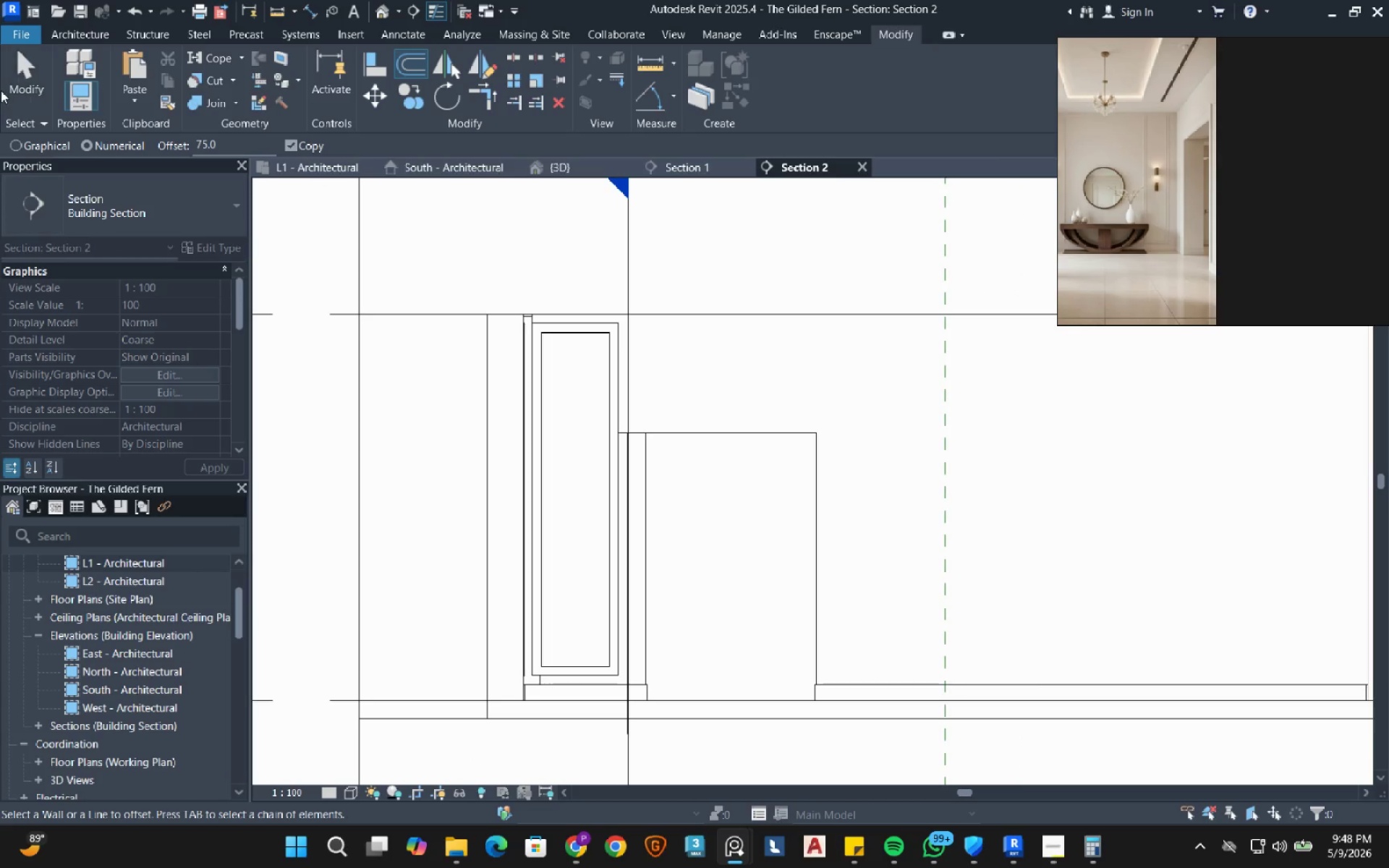 
left_click([12, 75])
 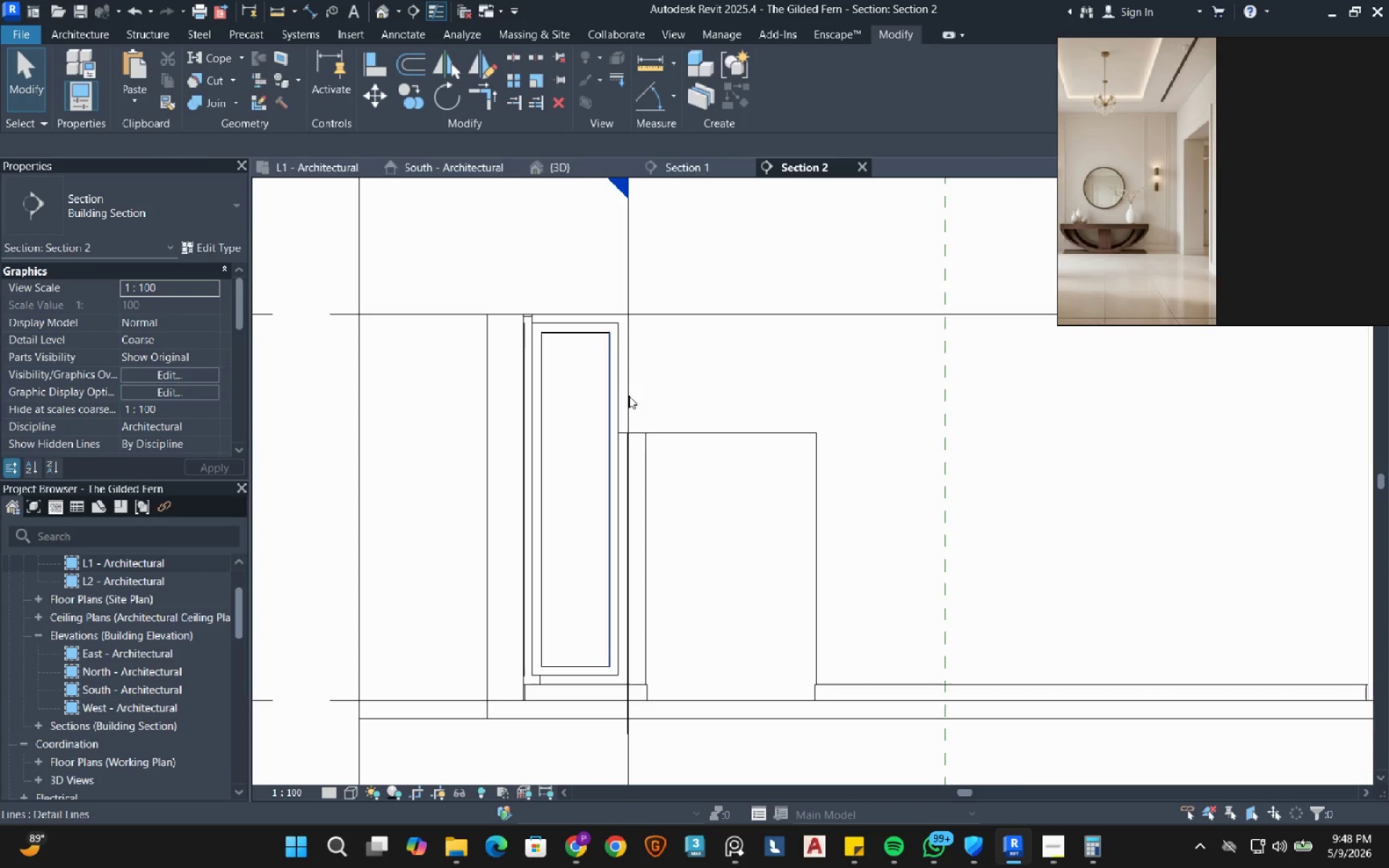 
type(di)
 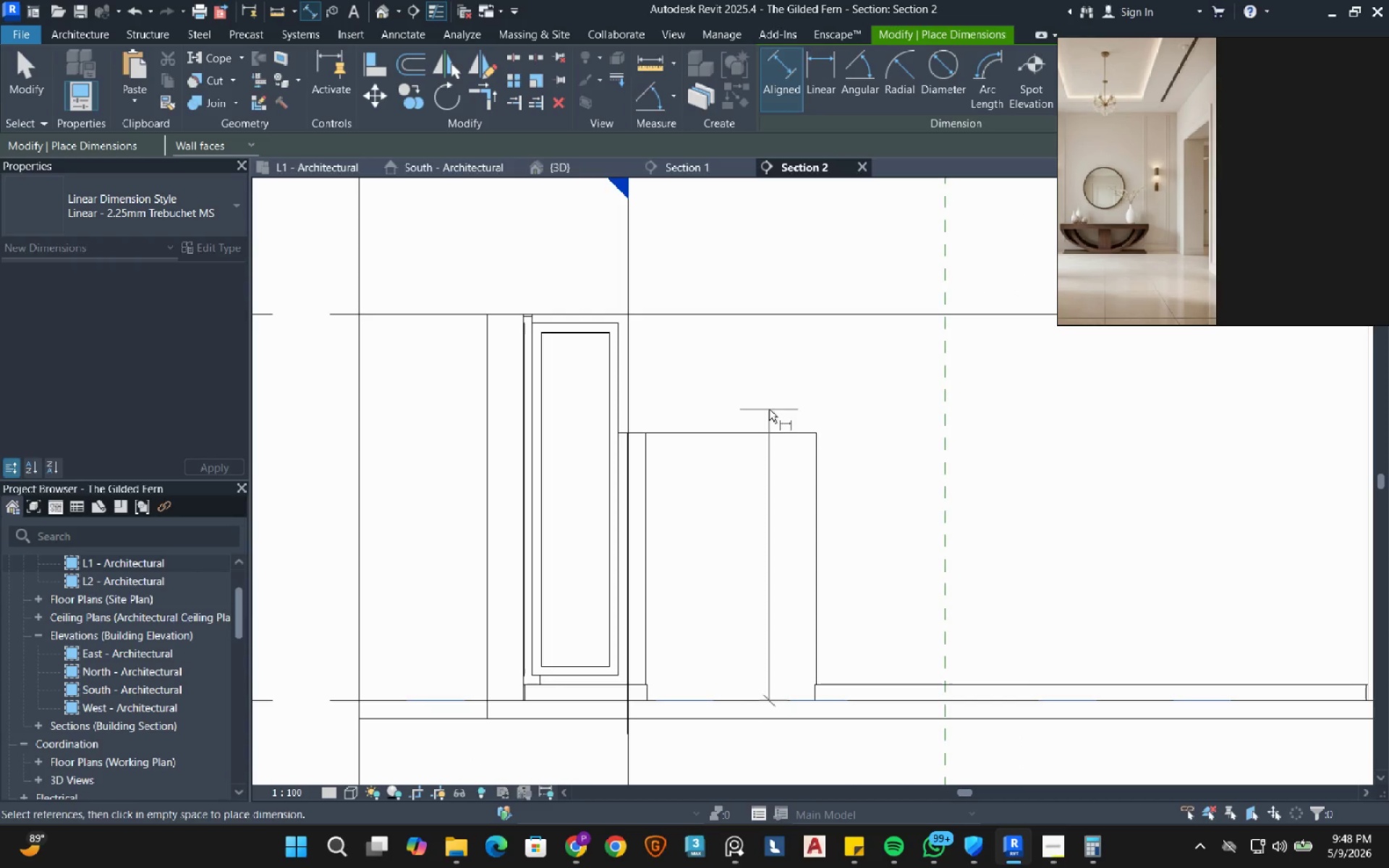 
left_click([760, 430])
 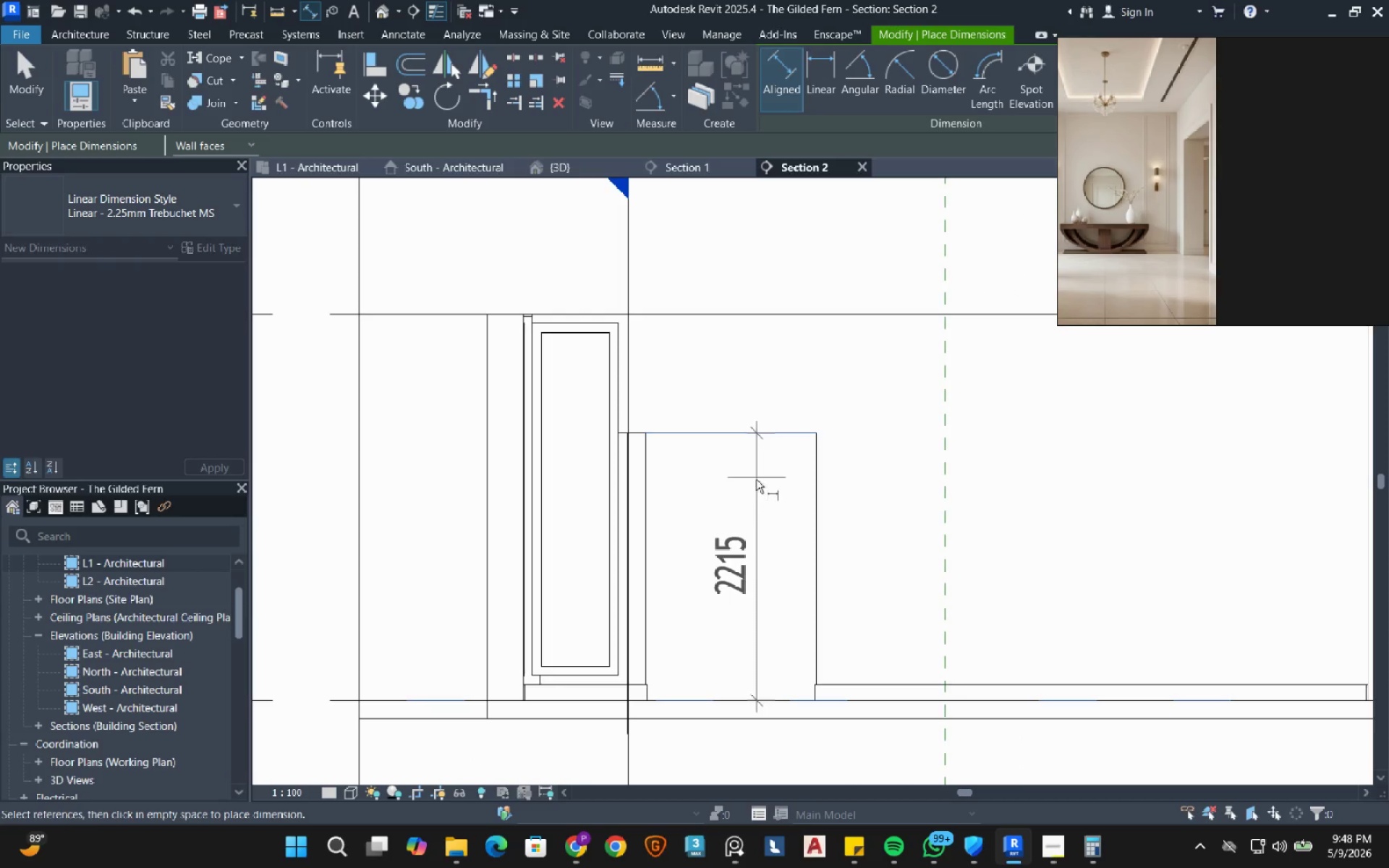 
left_click([756, 480])
 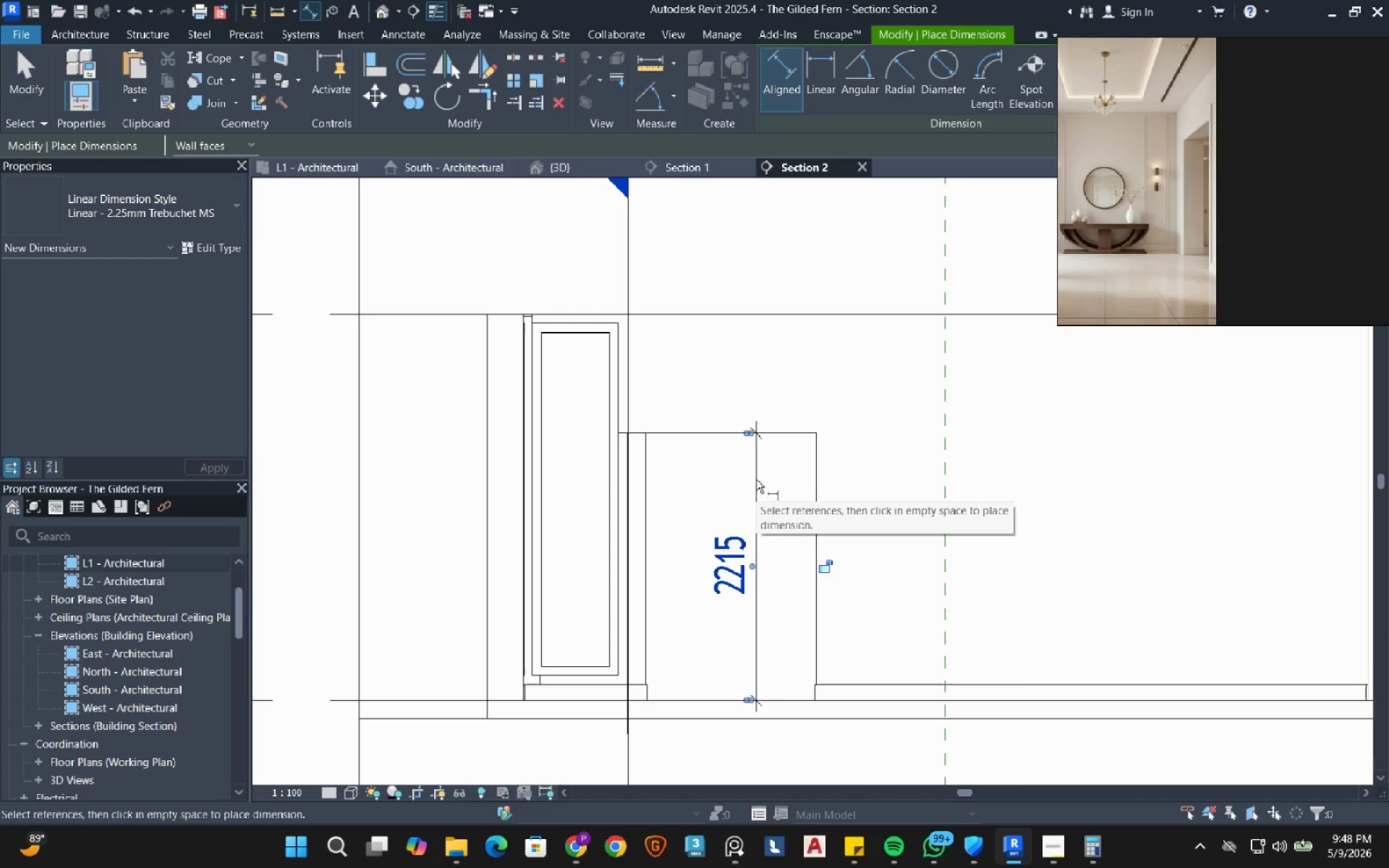 
wait(9.24)
 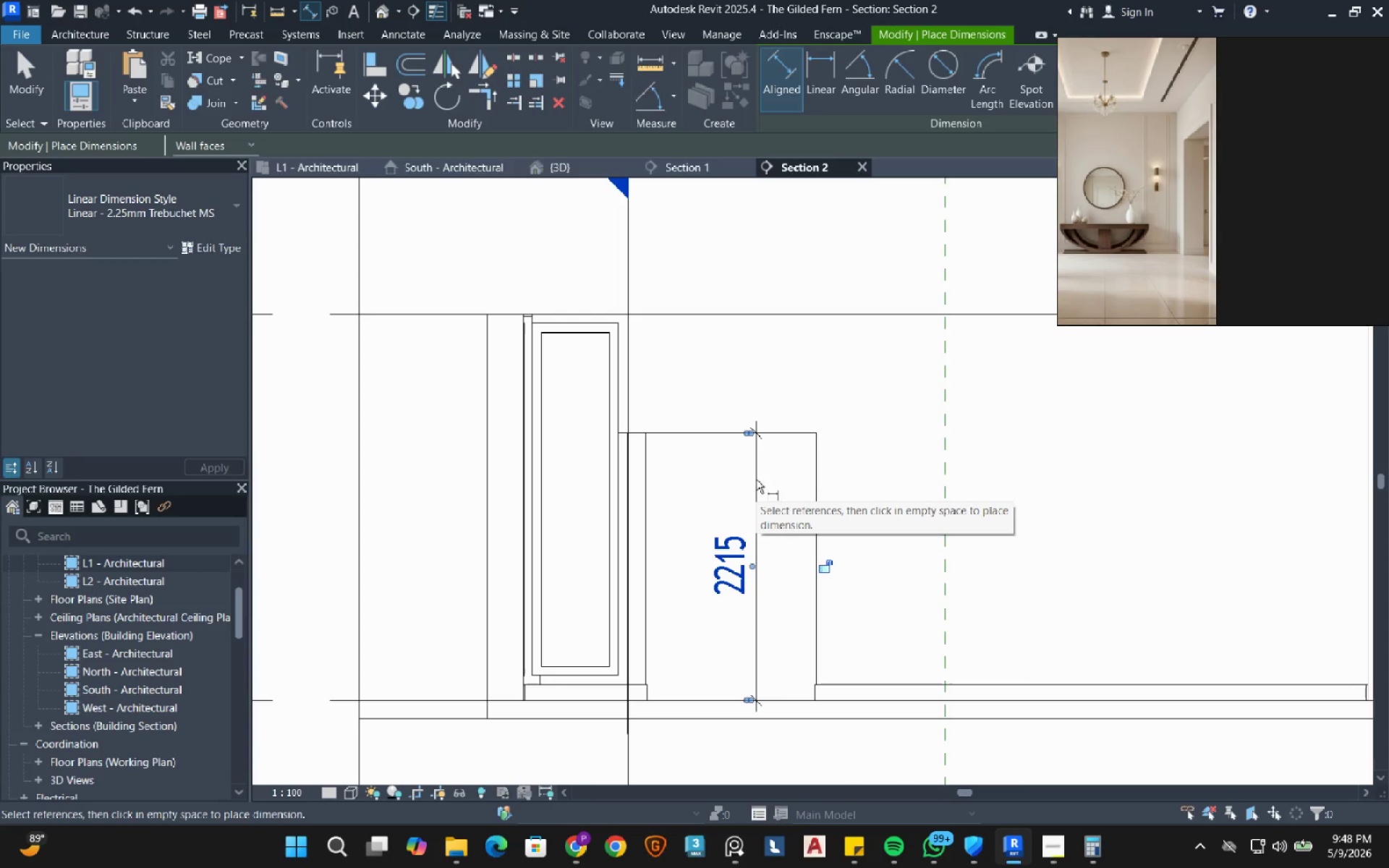 
key(Escape)
key(Escape)
type(dl)
 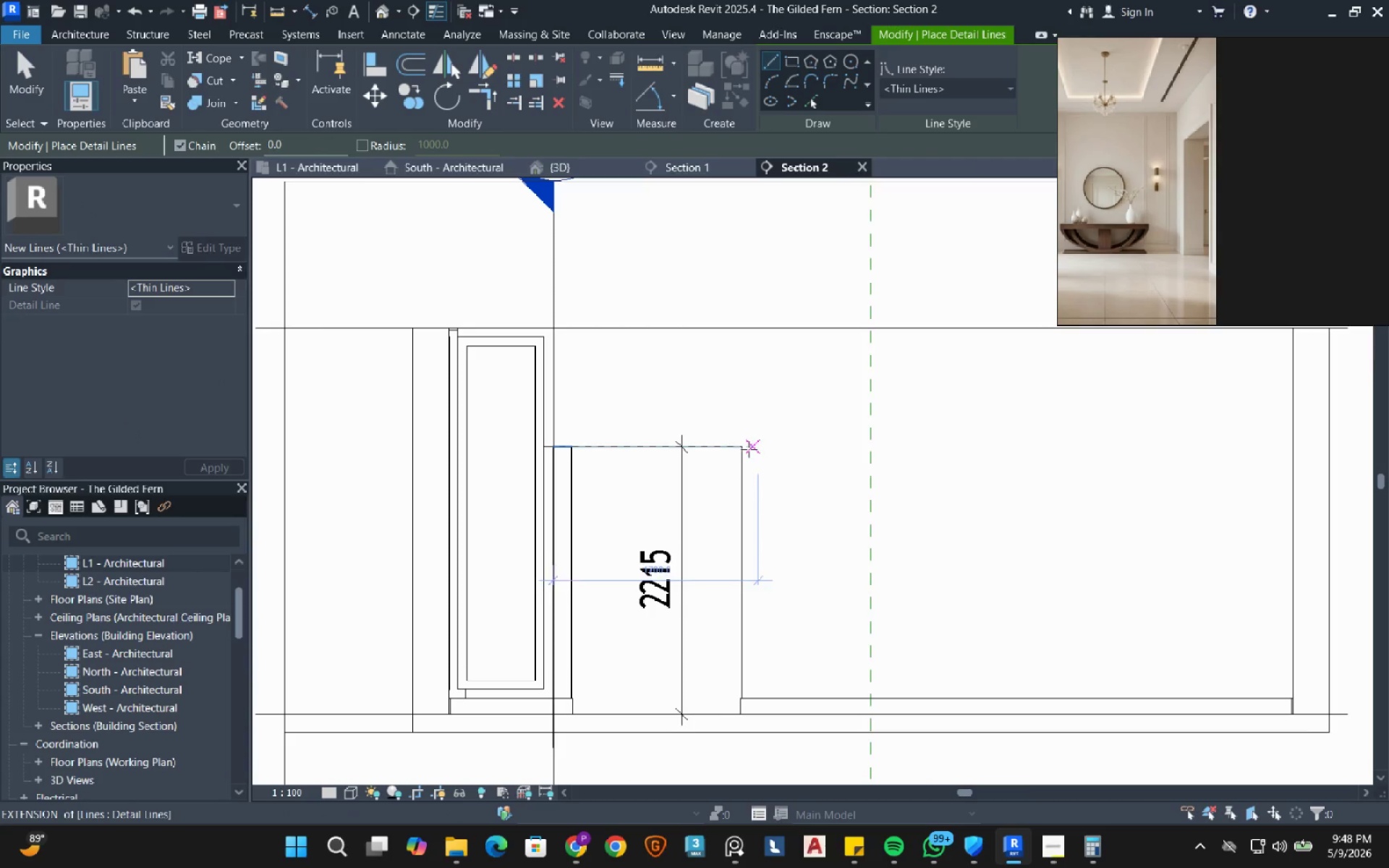 
left_click([742, 448])
 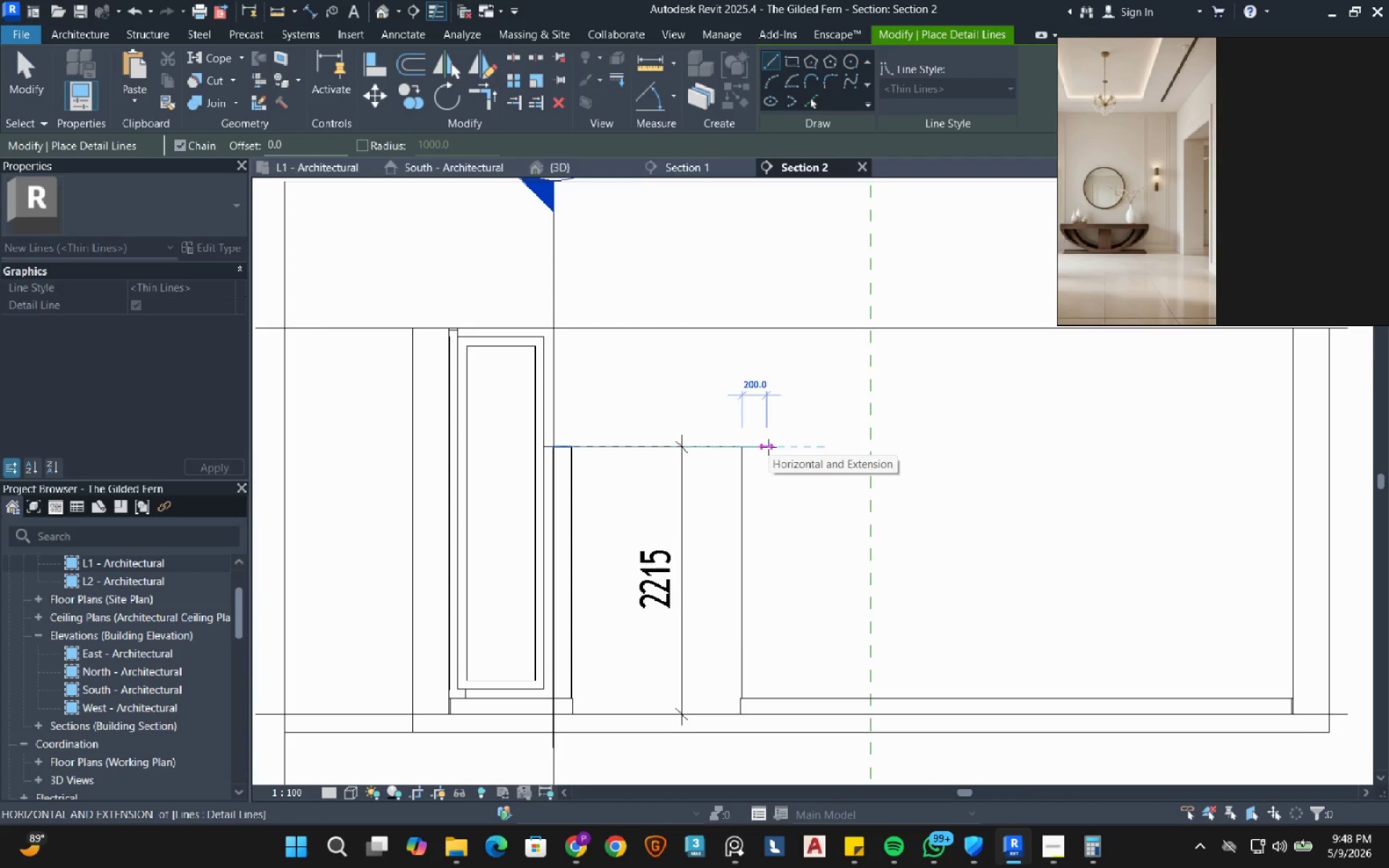 
key(Numpad1)
 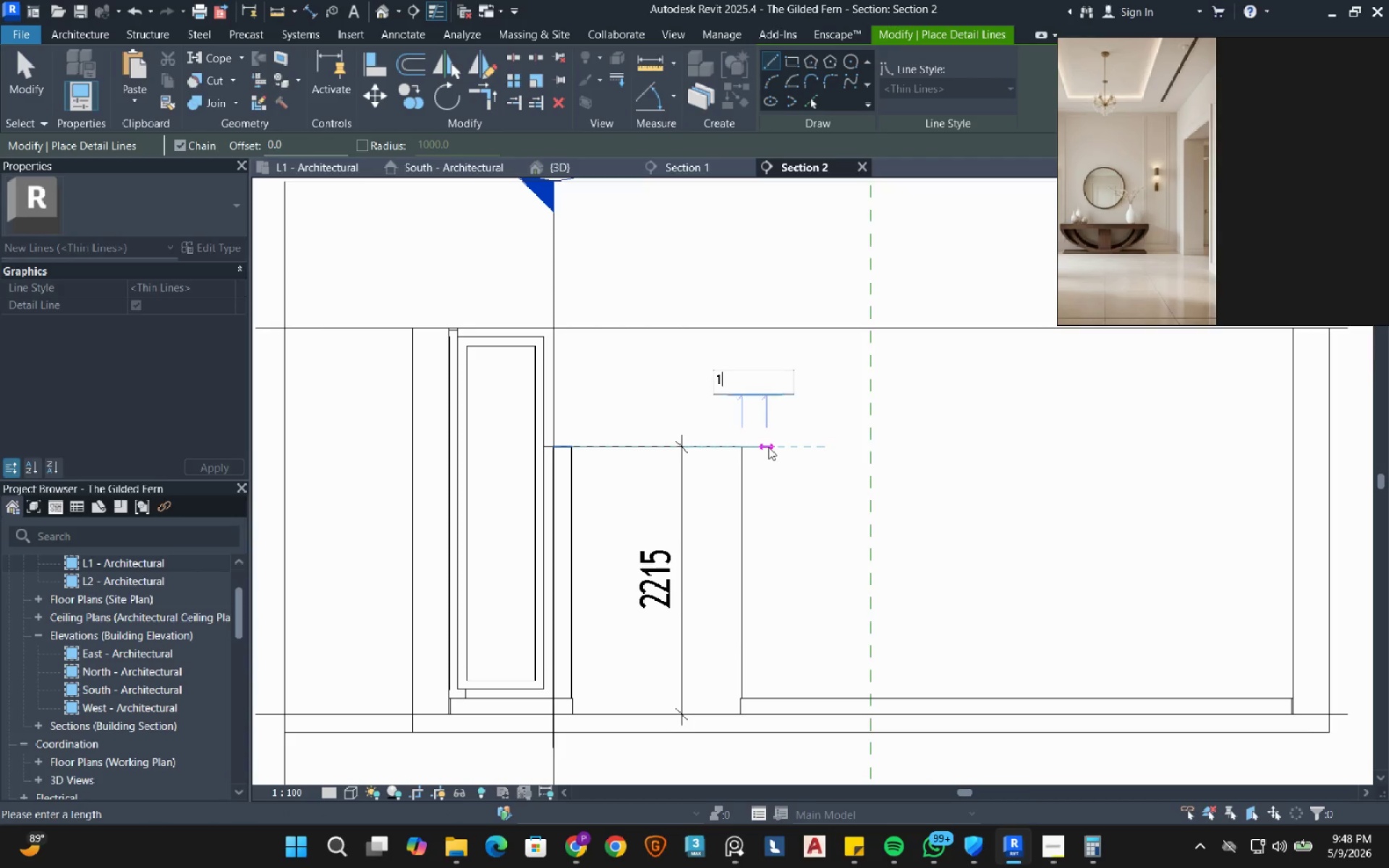 
key(Numpad5)
 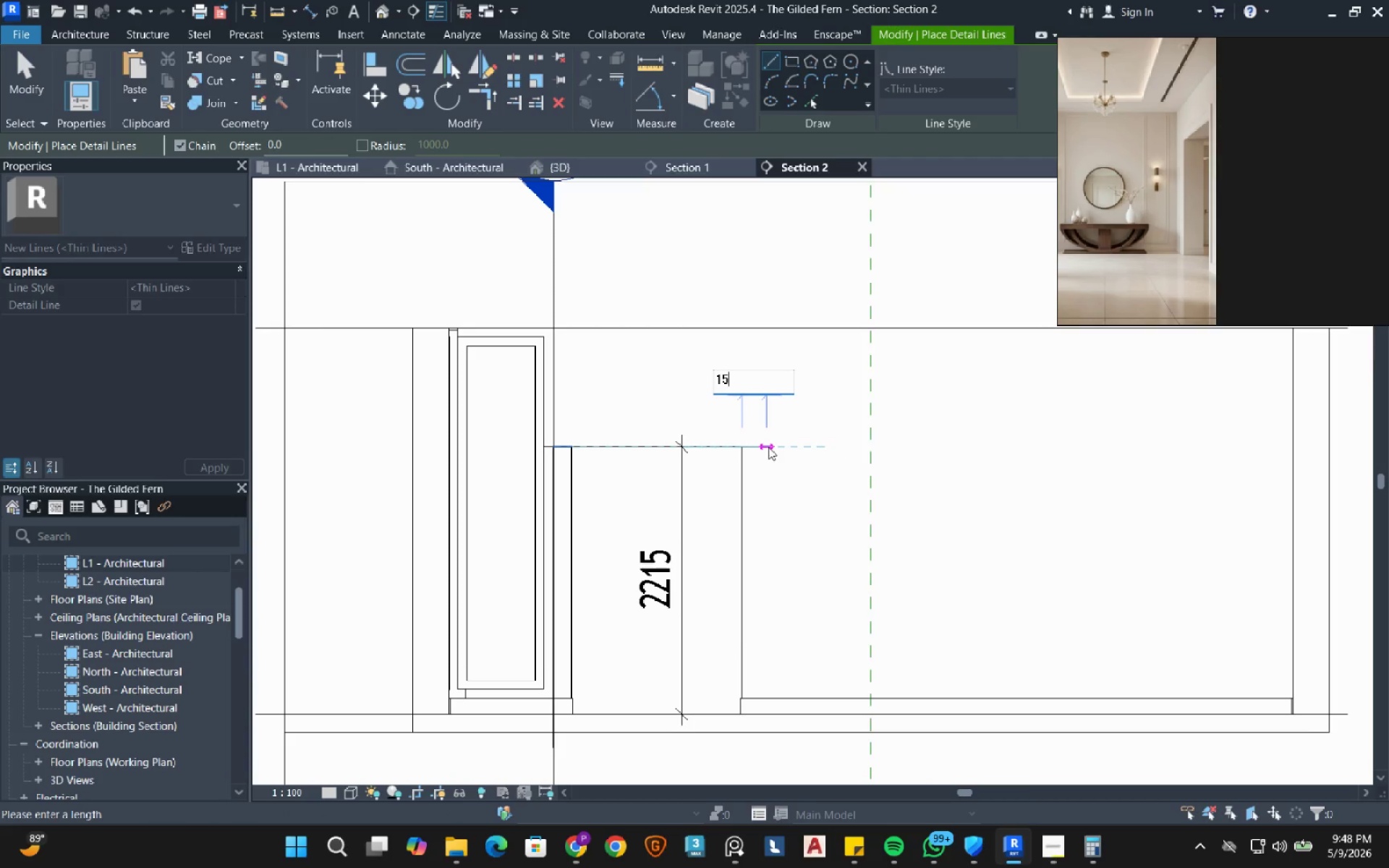 
key(Numpad0)
 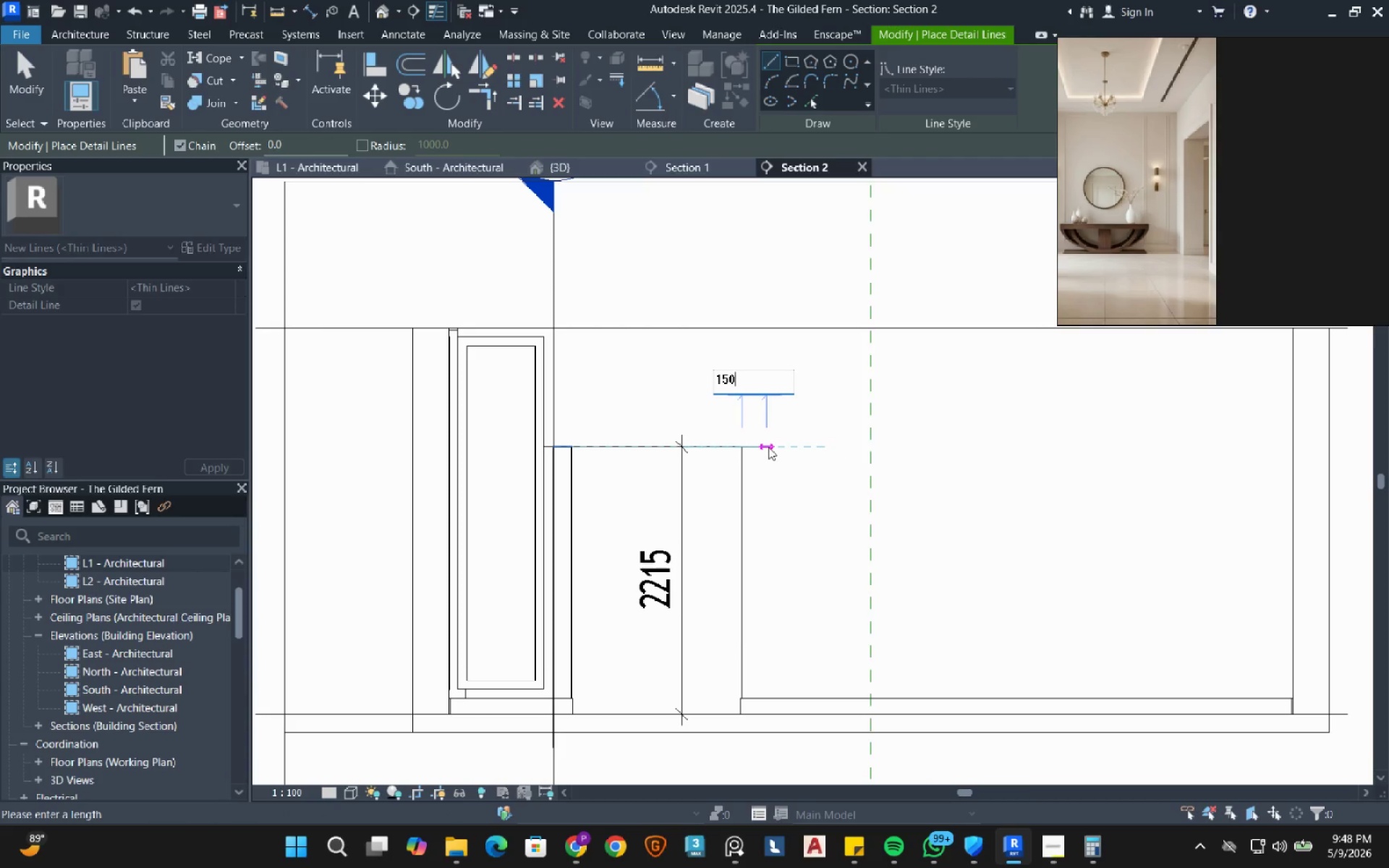 
key(NumpadEnter)
 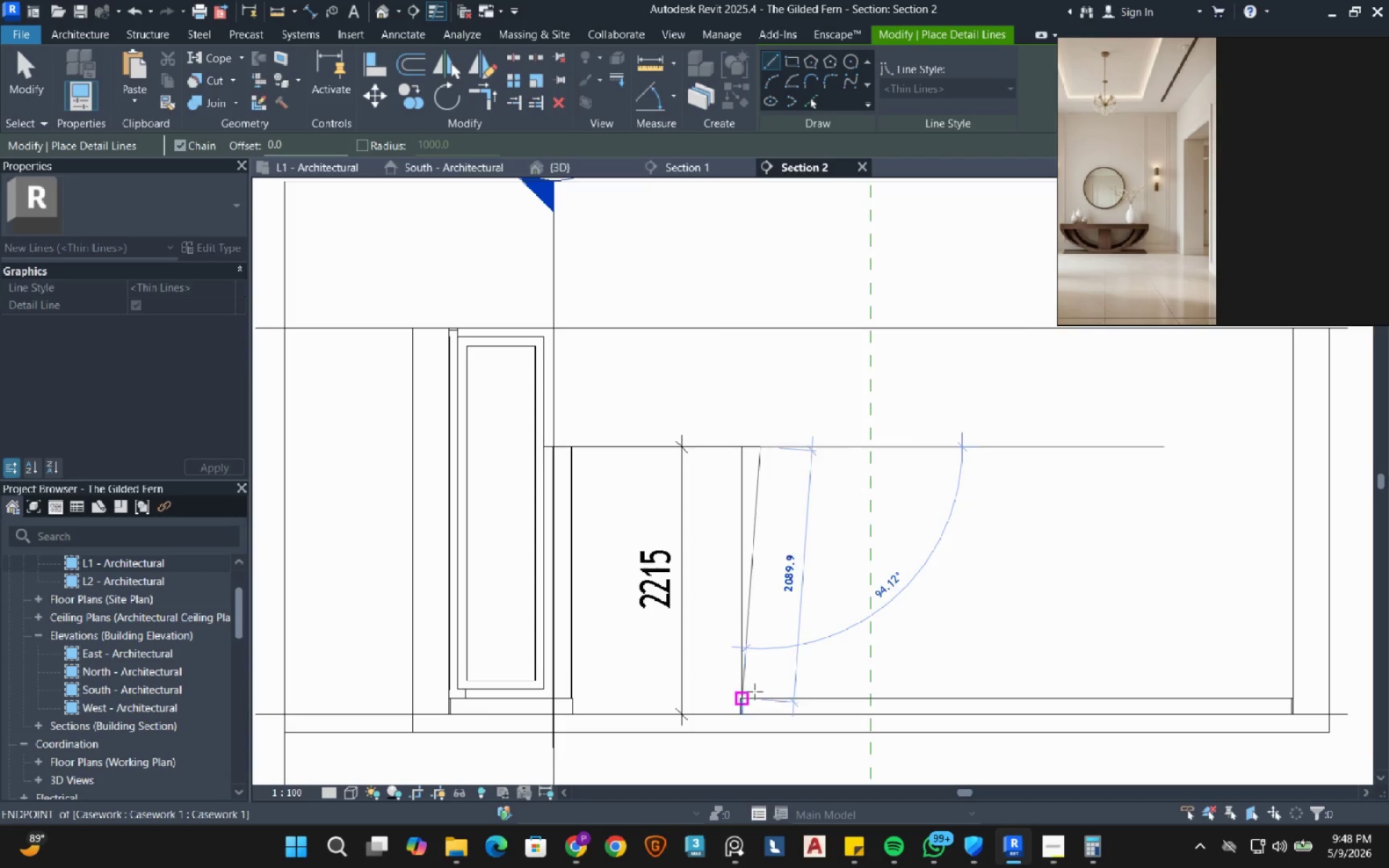 
left_click([764, 692])
 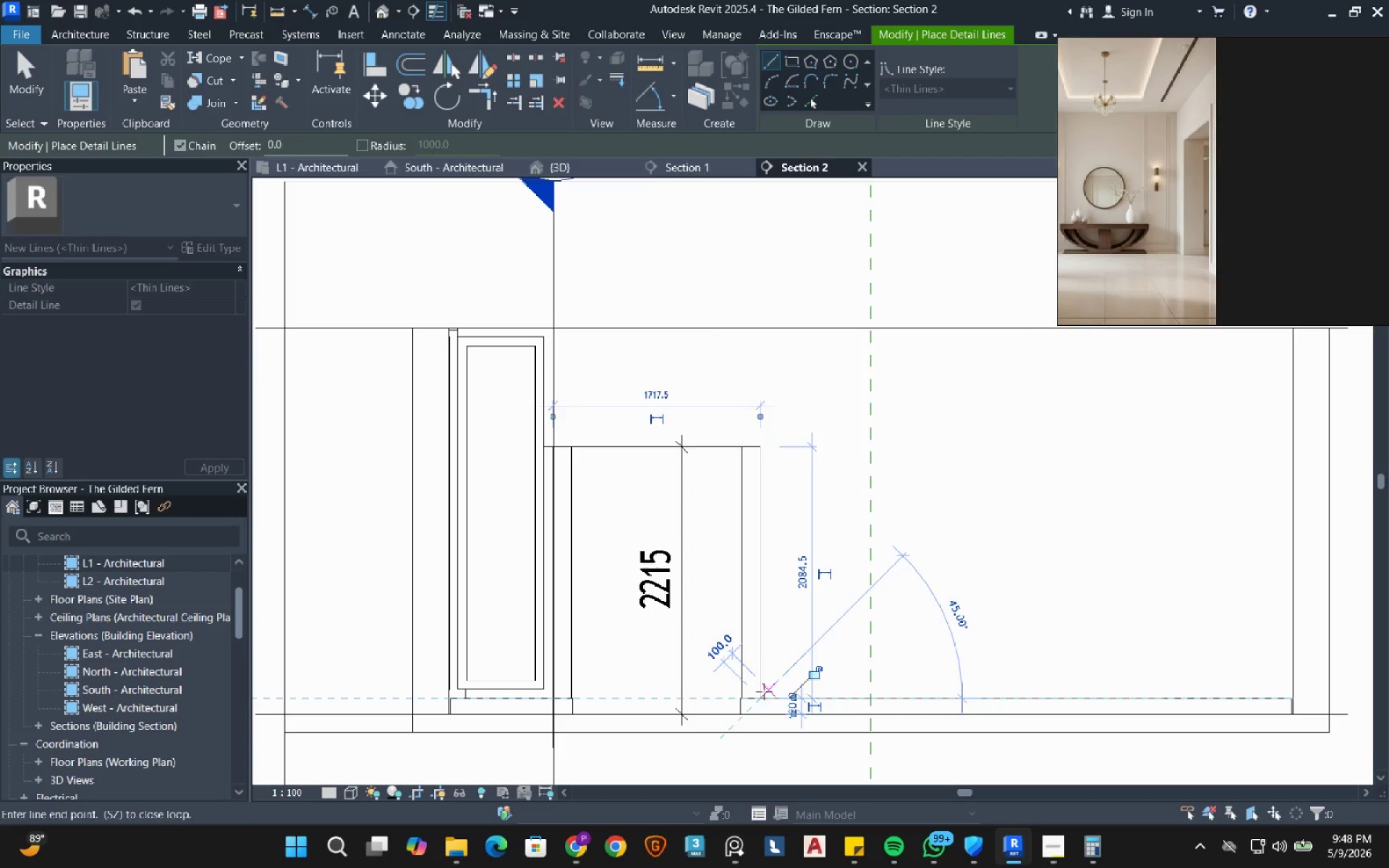 
key(Escape)
 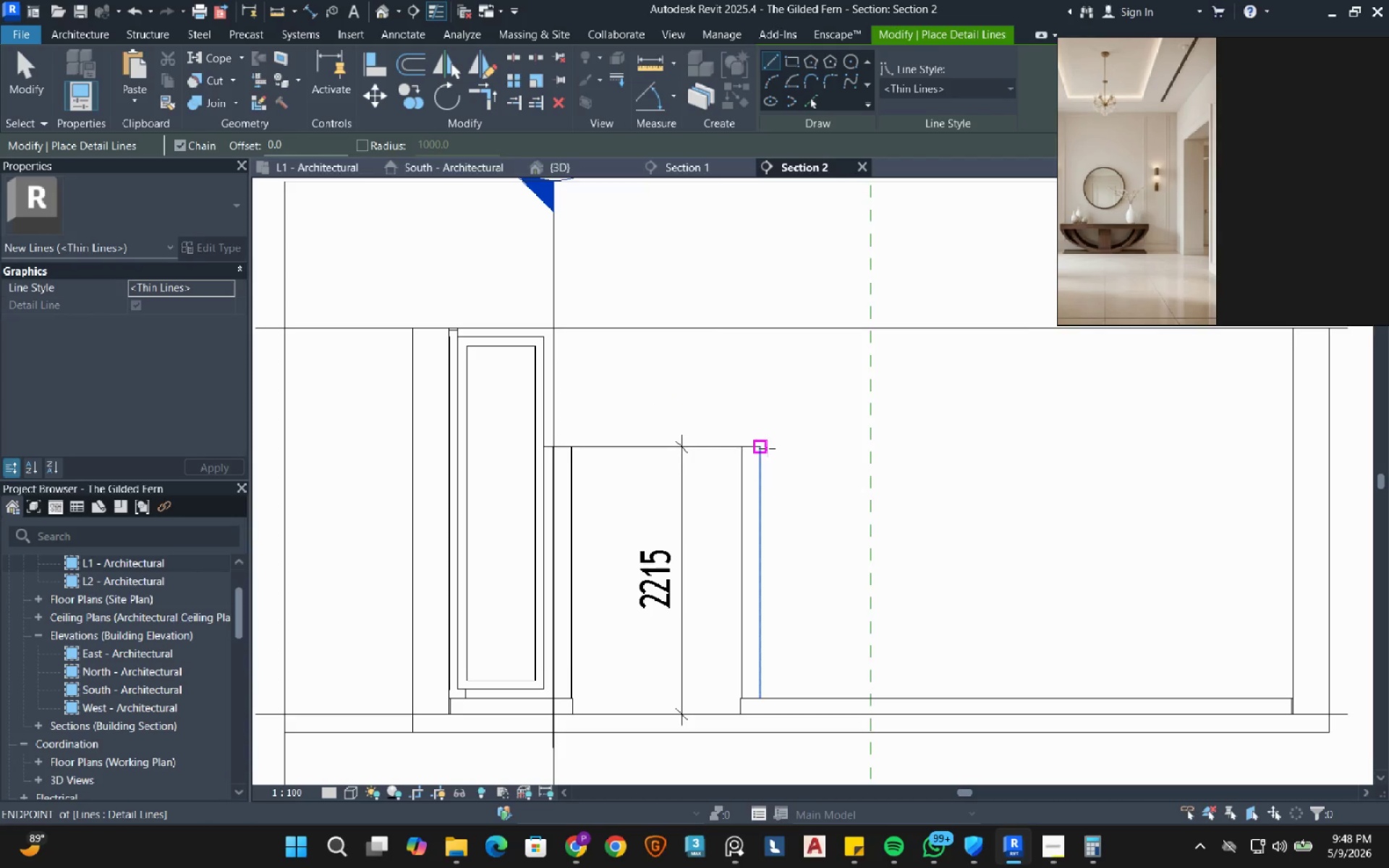 
left_click([767, 448])
 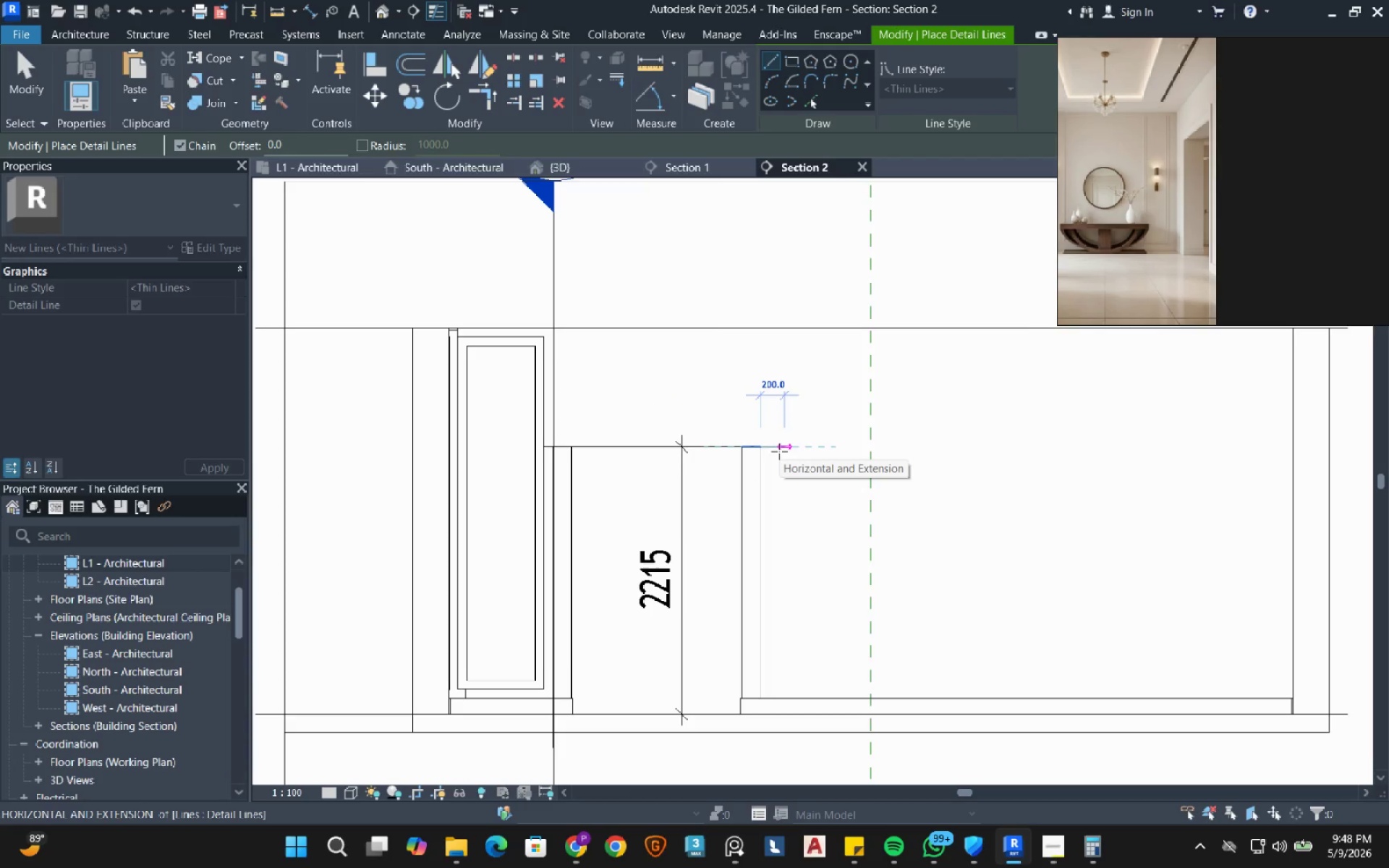 
key(Numpad7)
 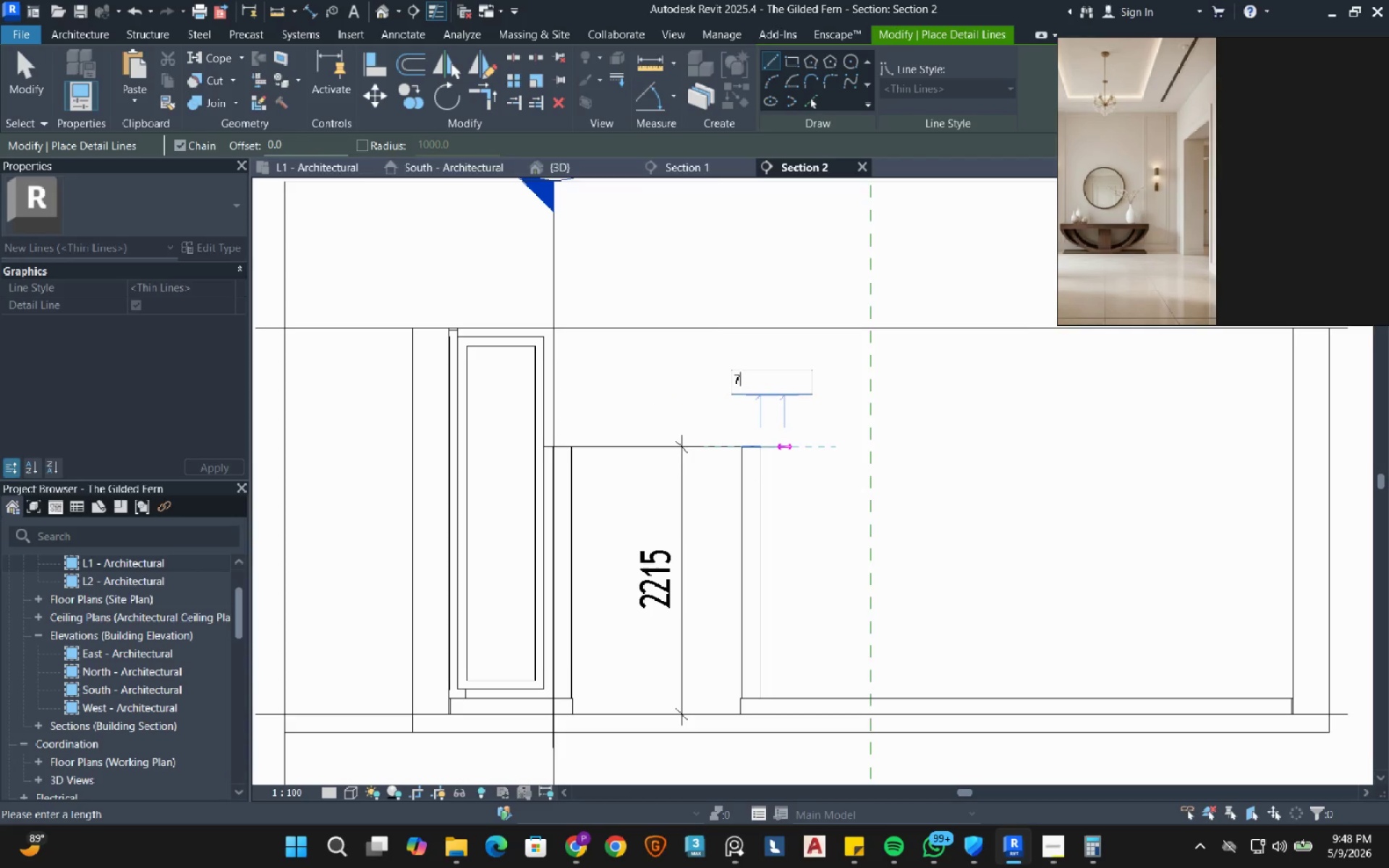 
key(Numpad5)
 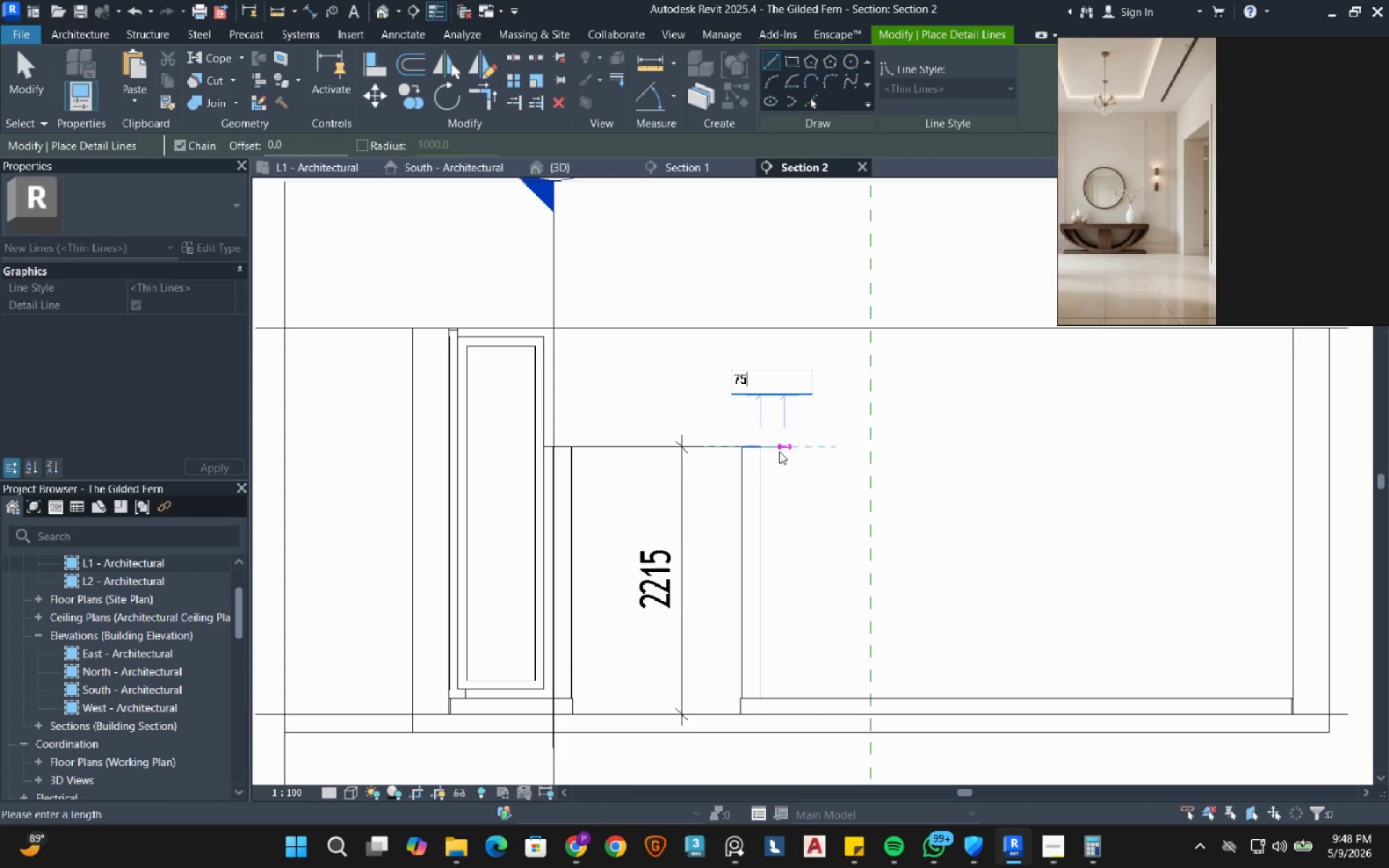 
key(NumpadEnter)
 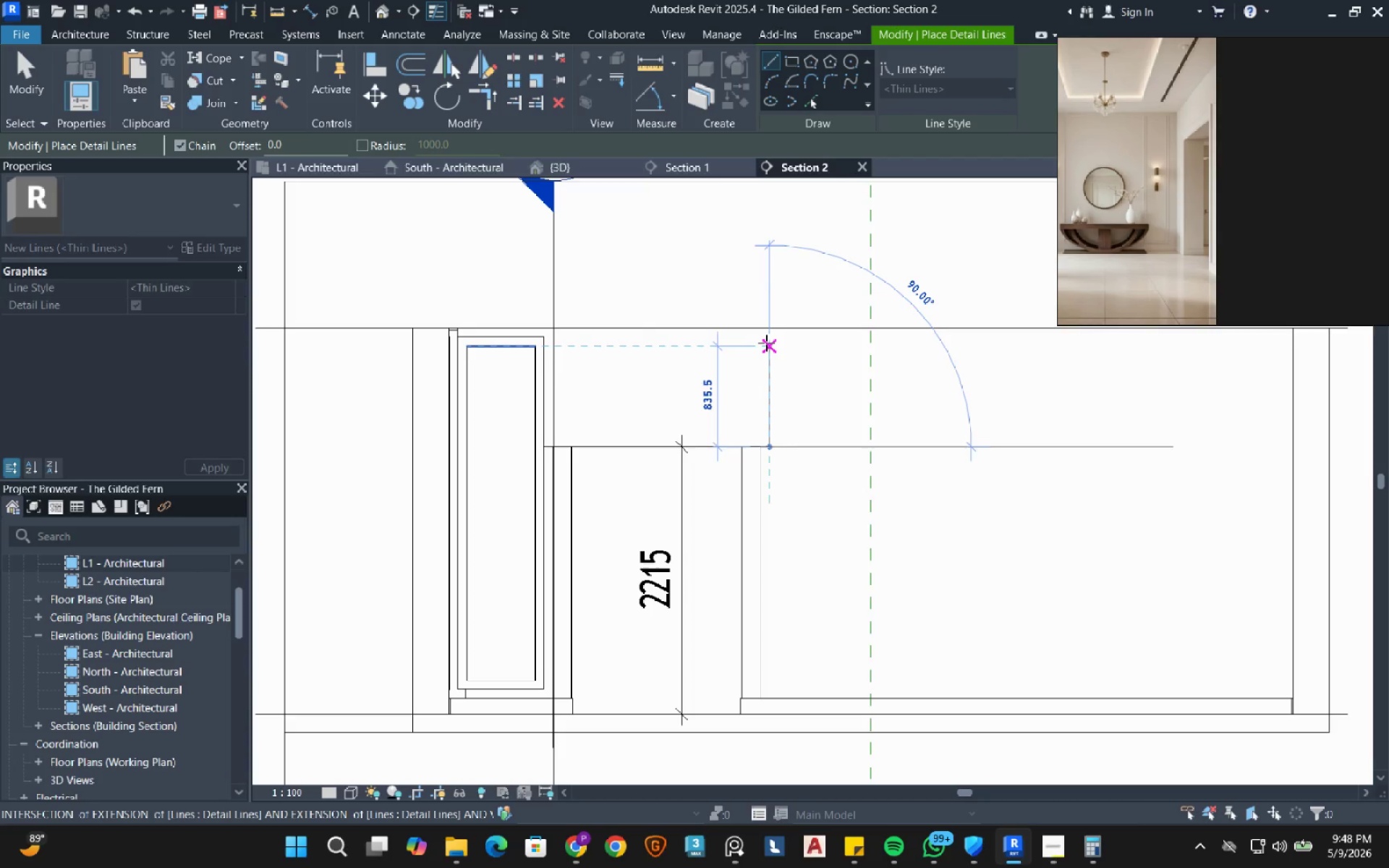 
left_click([766, 343])
 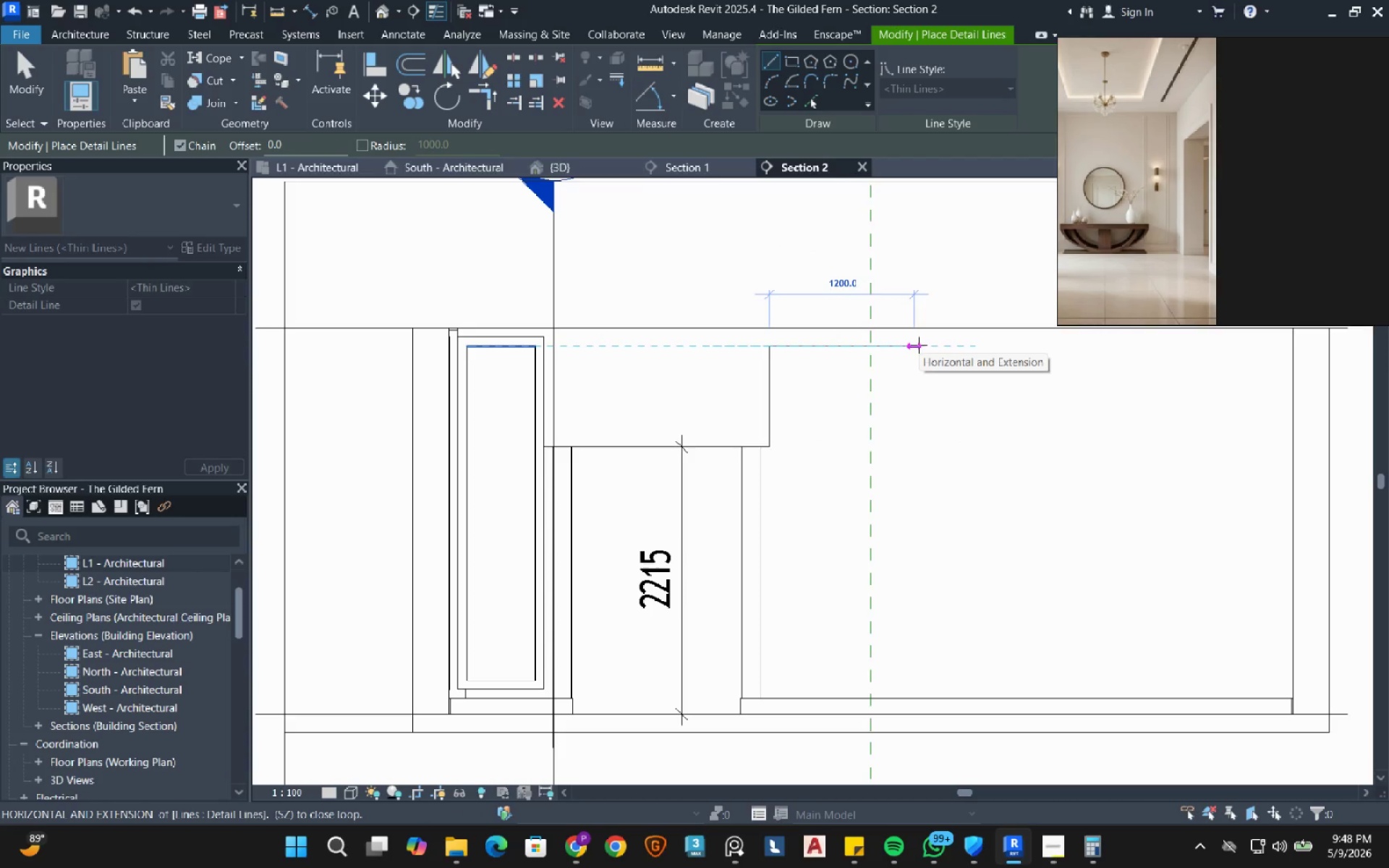 
wait(12.39)
 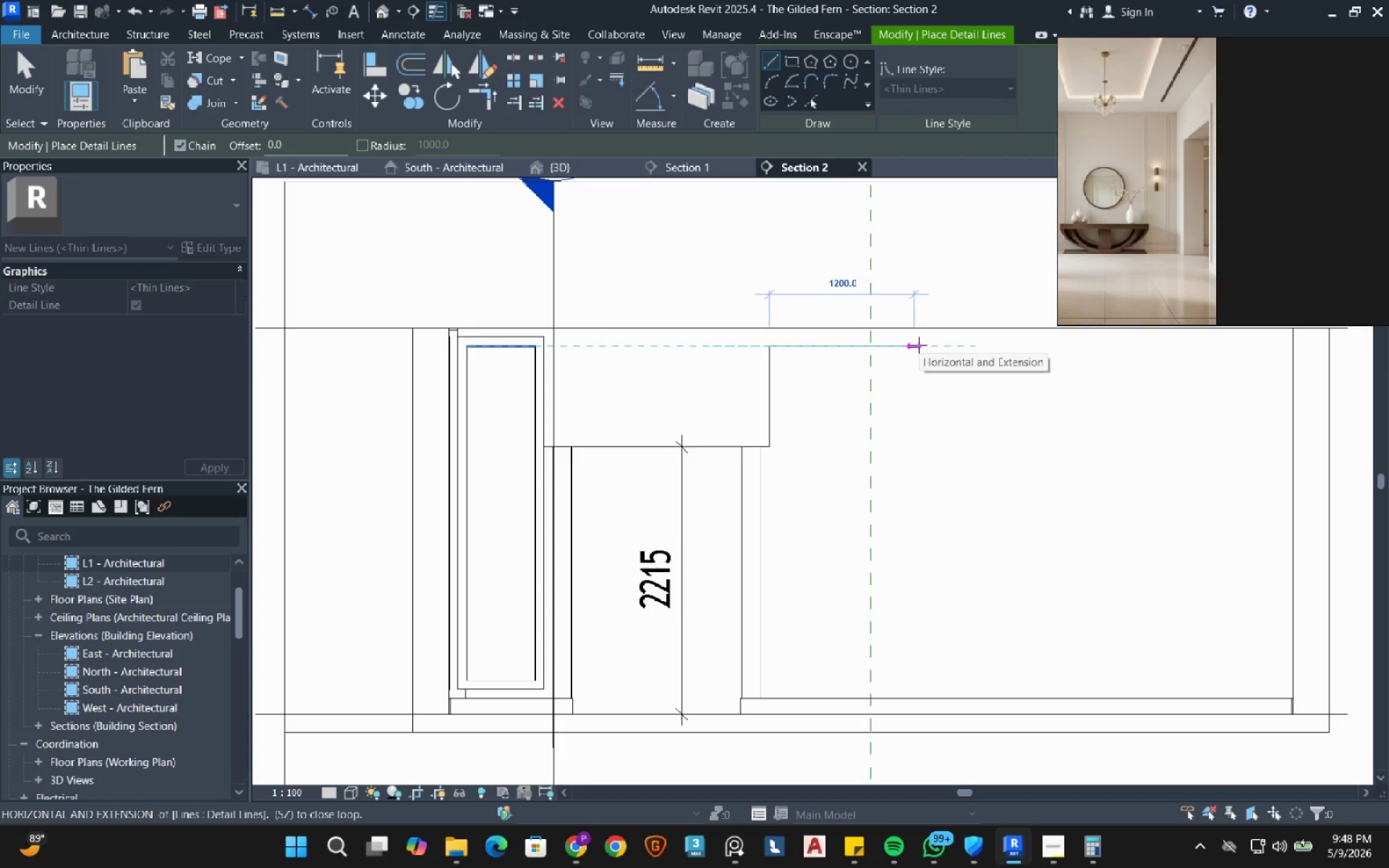 
key(Escape)
 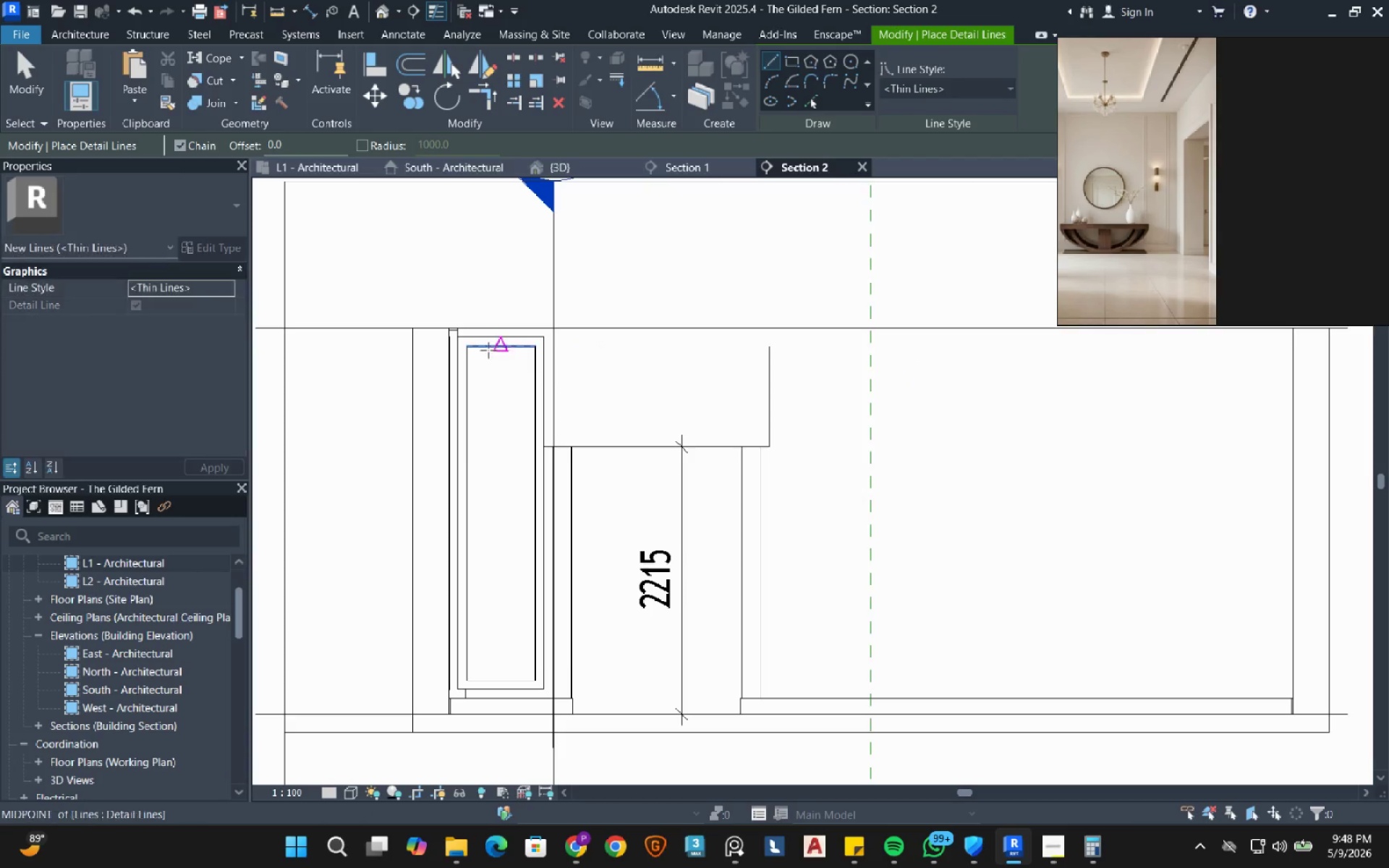 
scroll: coordinate [485, 349], scroll_direction: up, amount: 4.0
 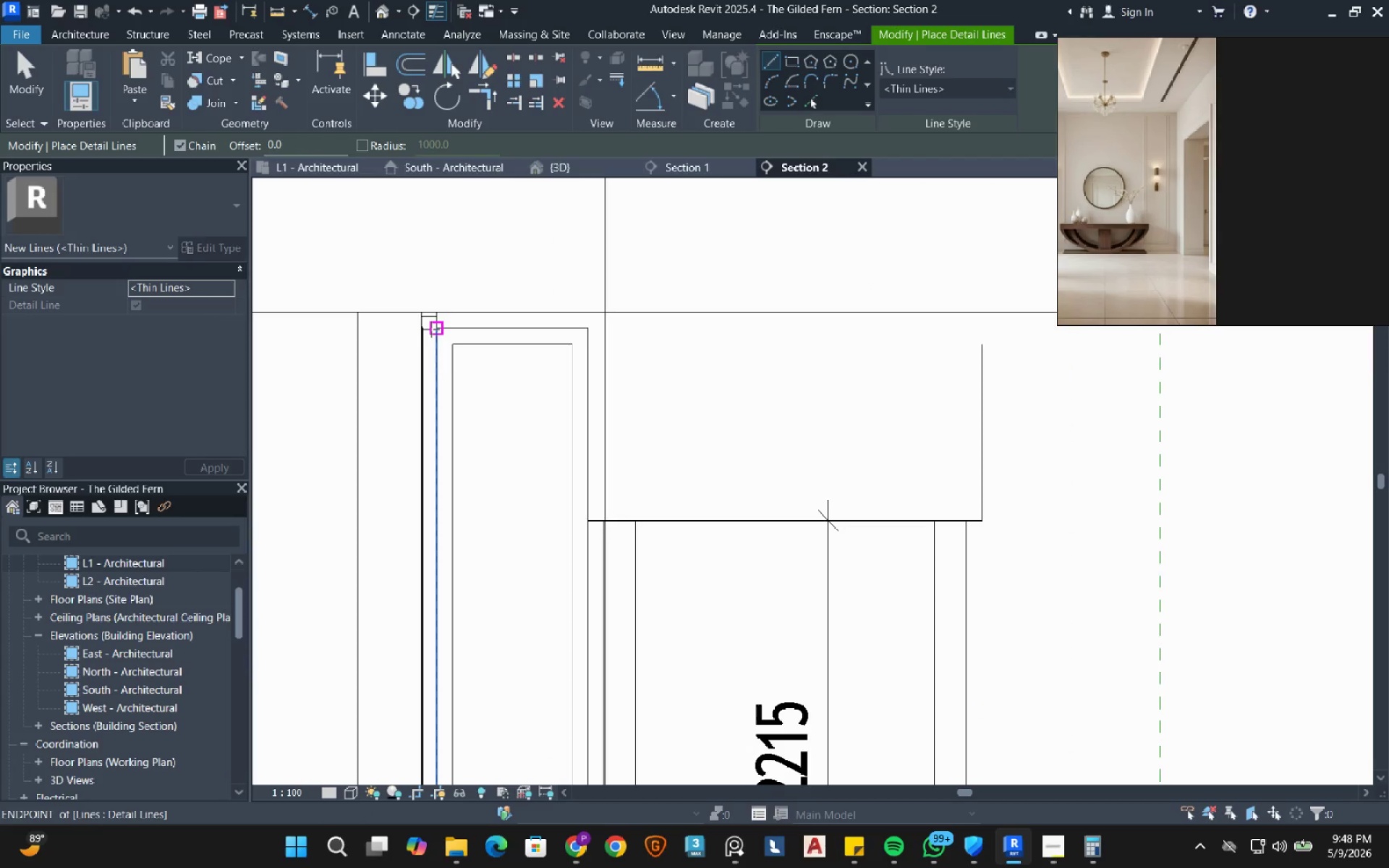 
left_click_drag(start_coordinate=[431, 329], to_coordinate=[439, 329])
 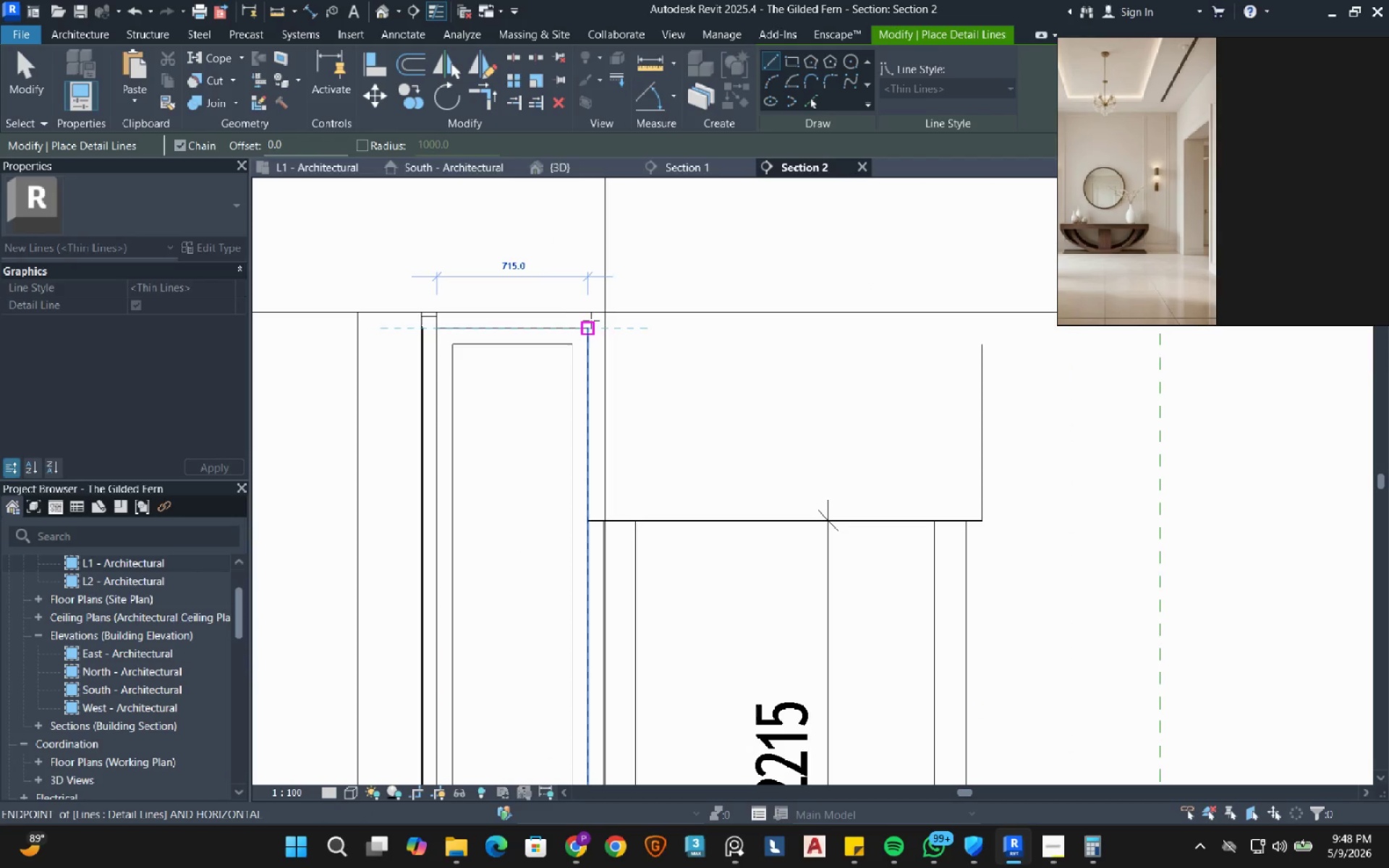 
key(Escape)
 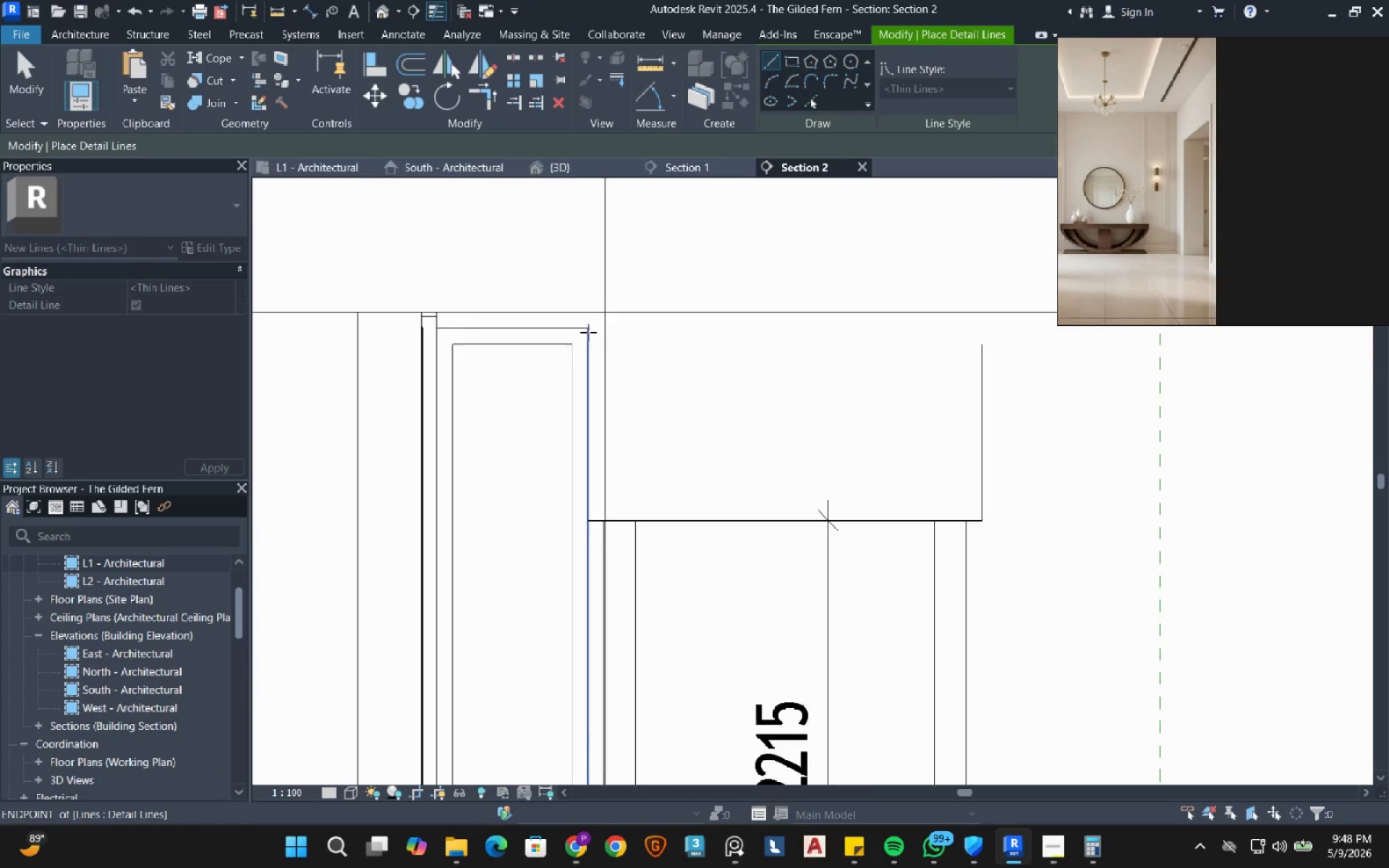 
scroll: coordinate [592, 339], scroll_direction: down, amount: 4.0
 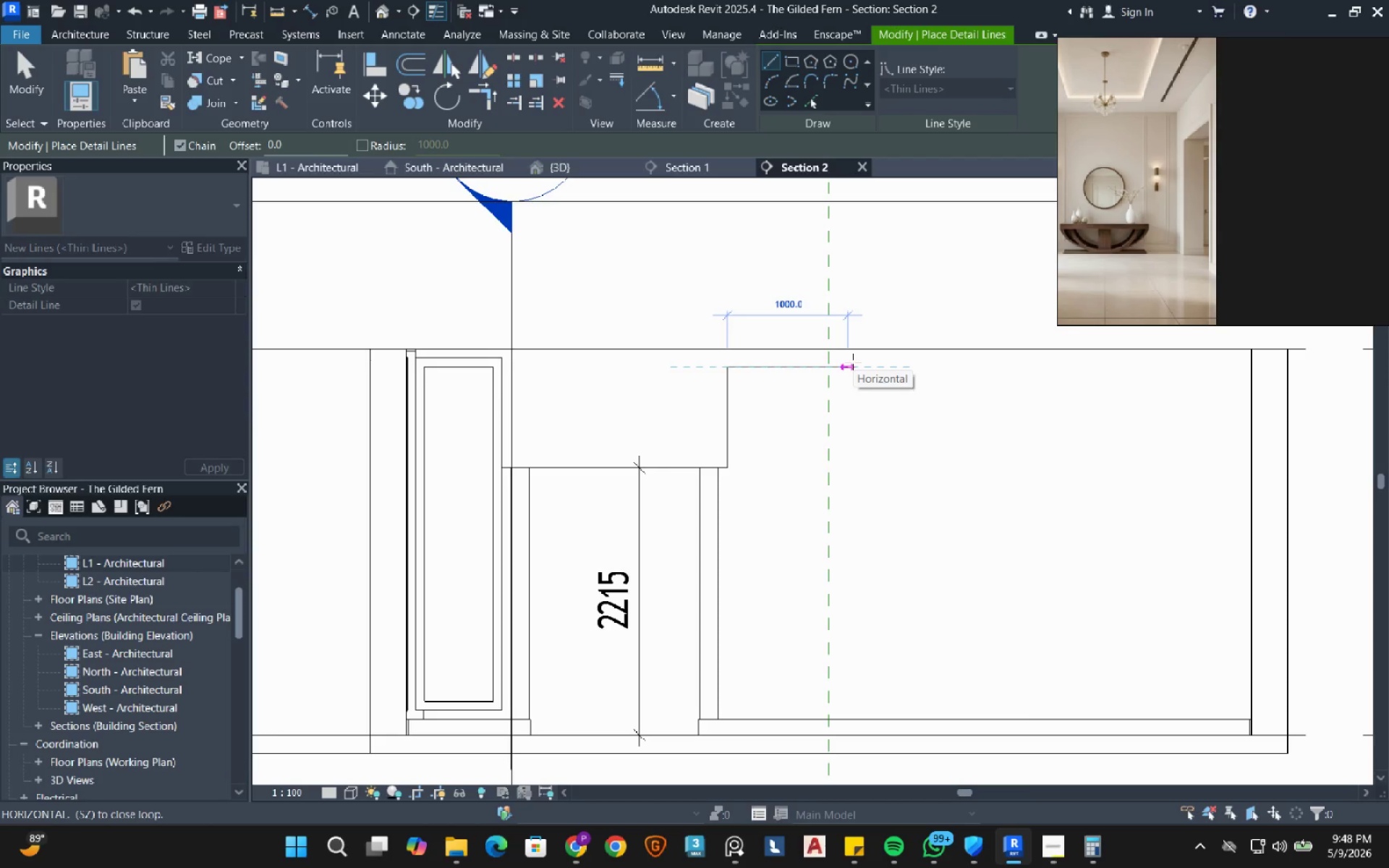 
wait(5.91)
 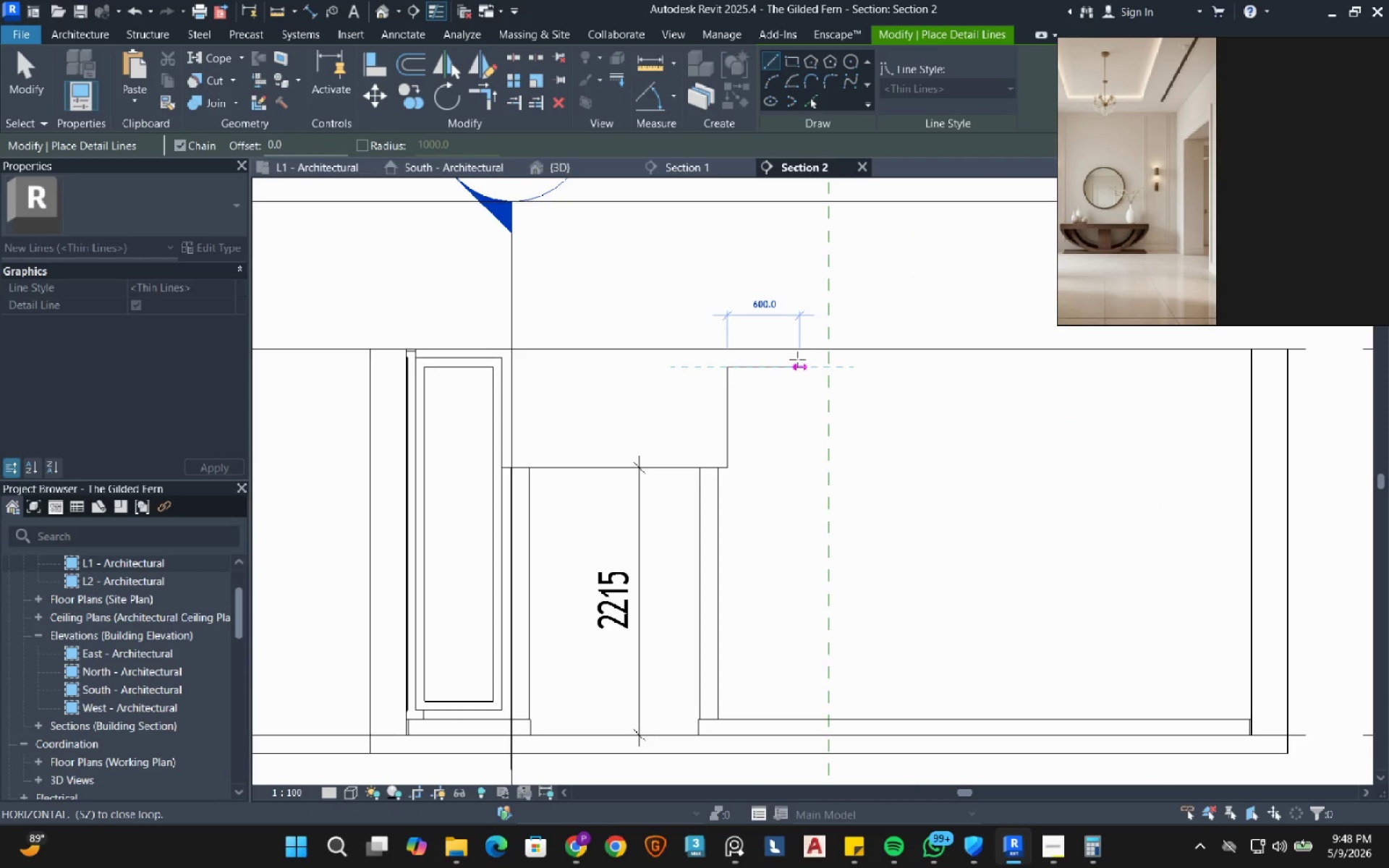 
key(Numpad8)
 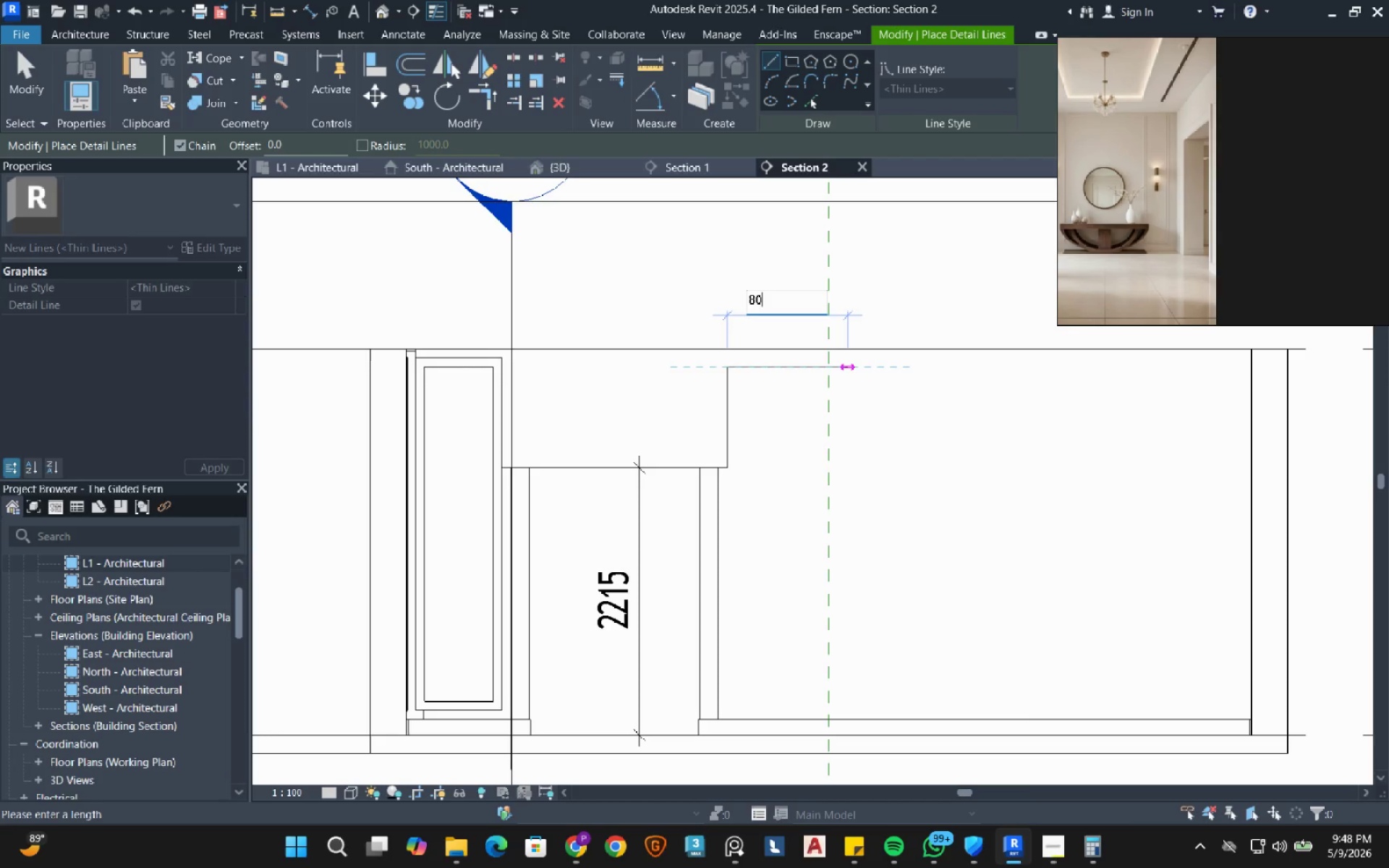 
key(Numpad0)
 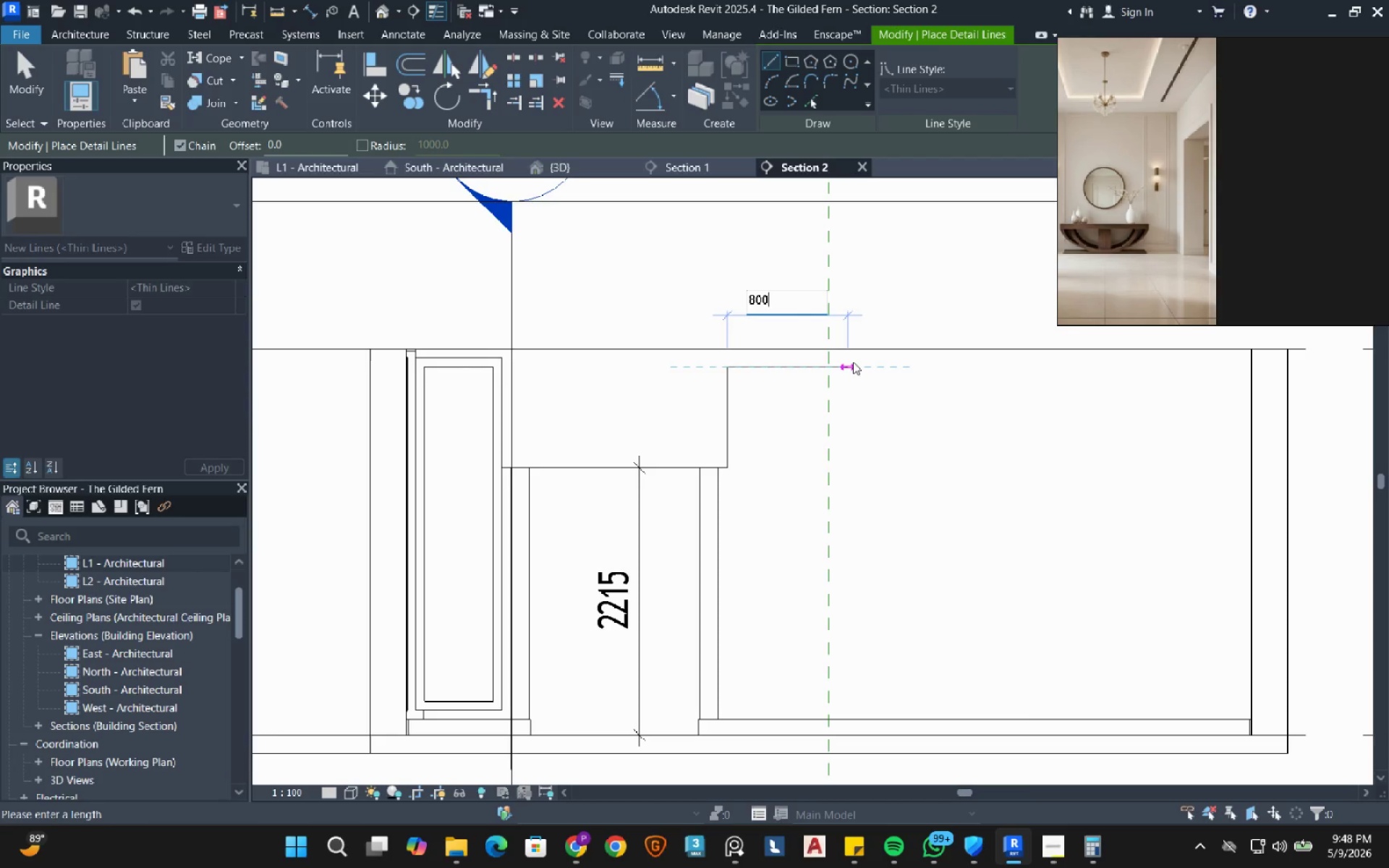 
key(Numpad0)
 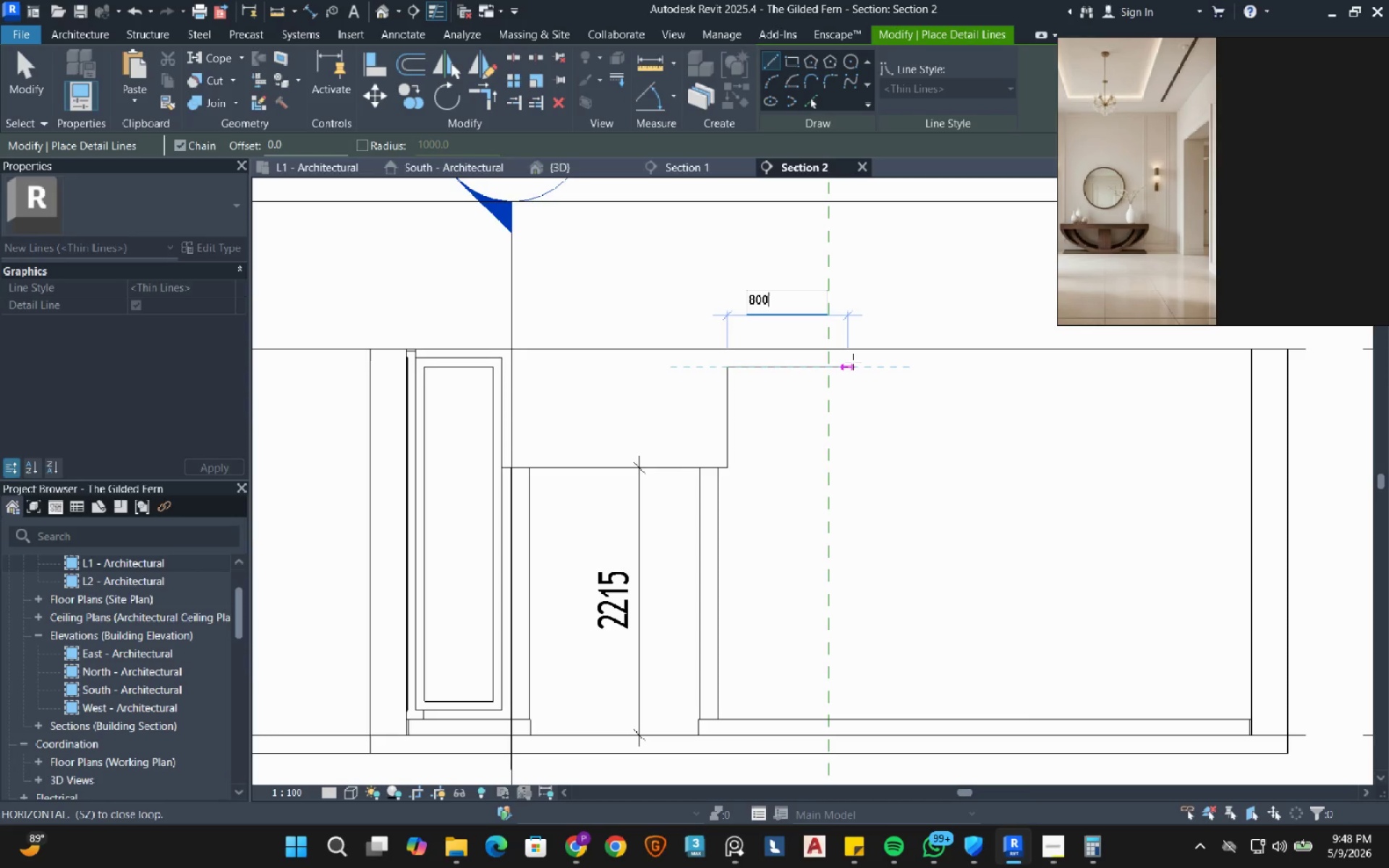 
key(NumpadEnter)
 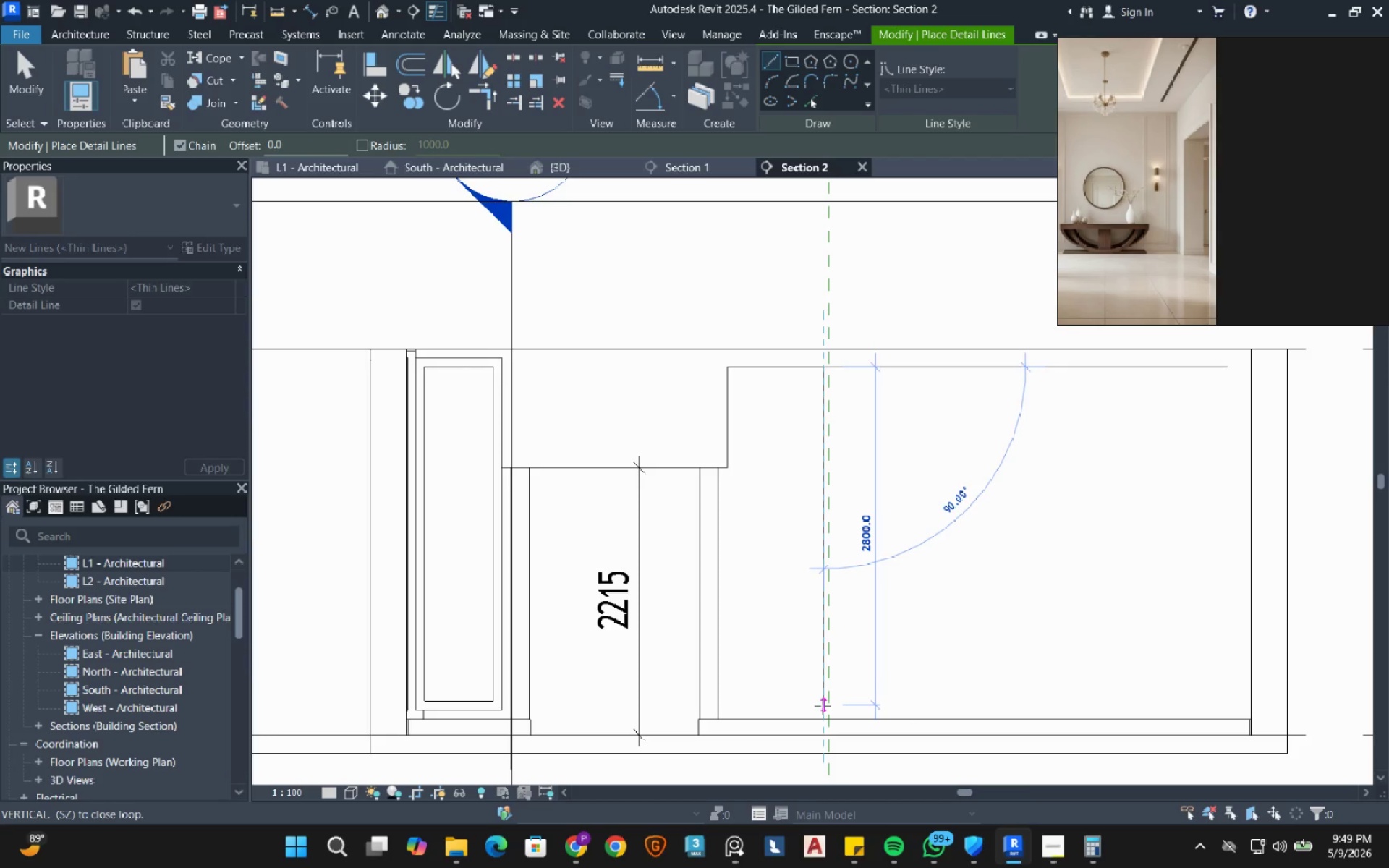 
left_click([821, 710])
 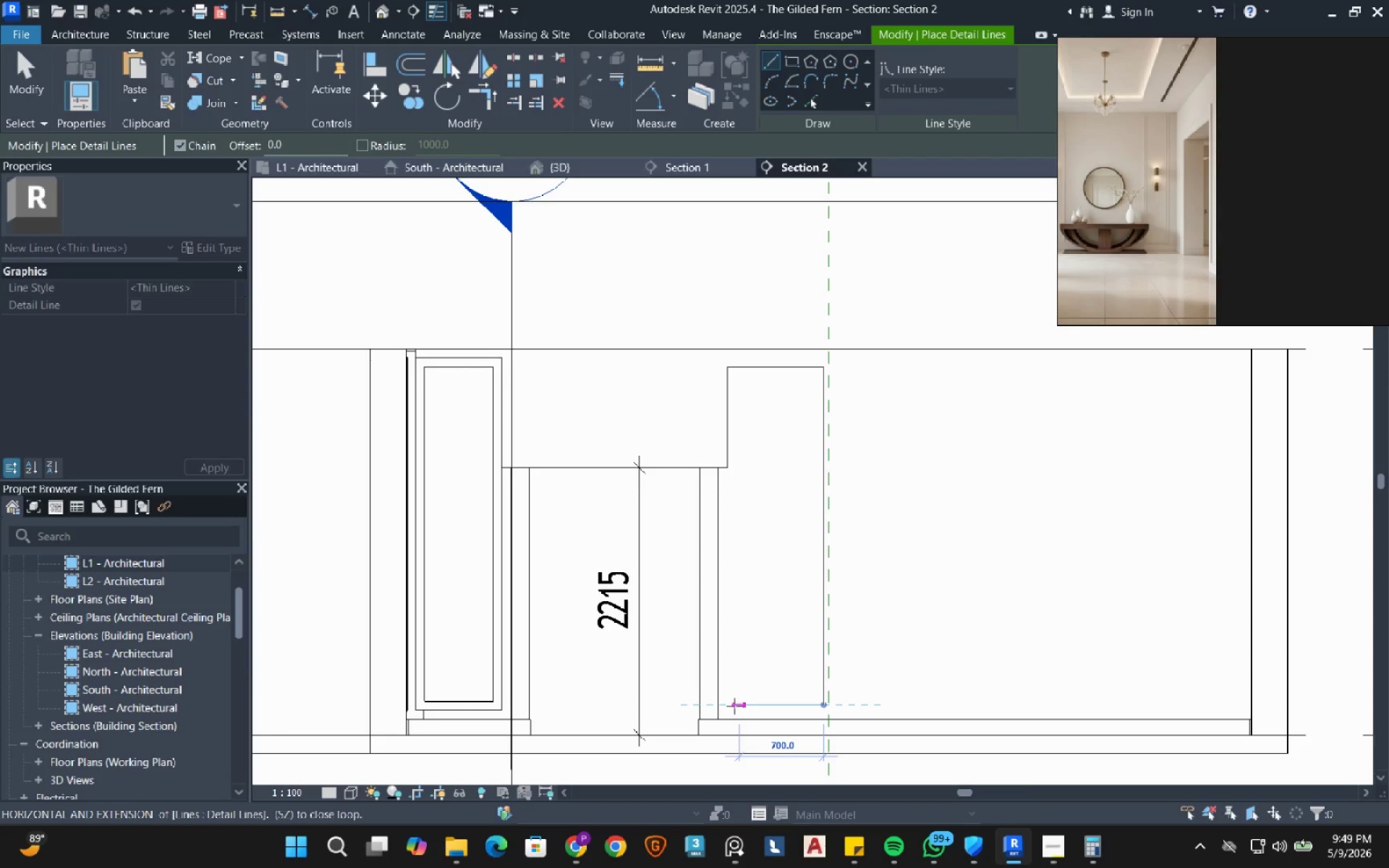 
left_click([734, 705])
 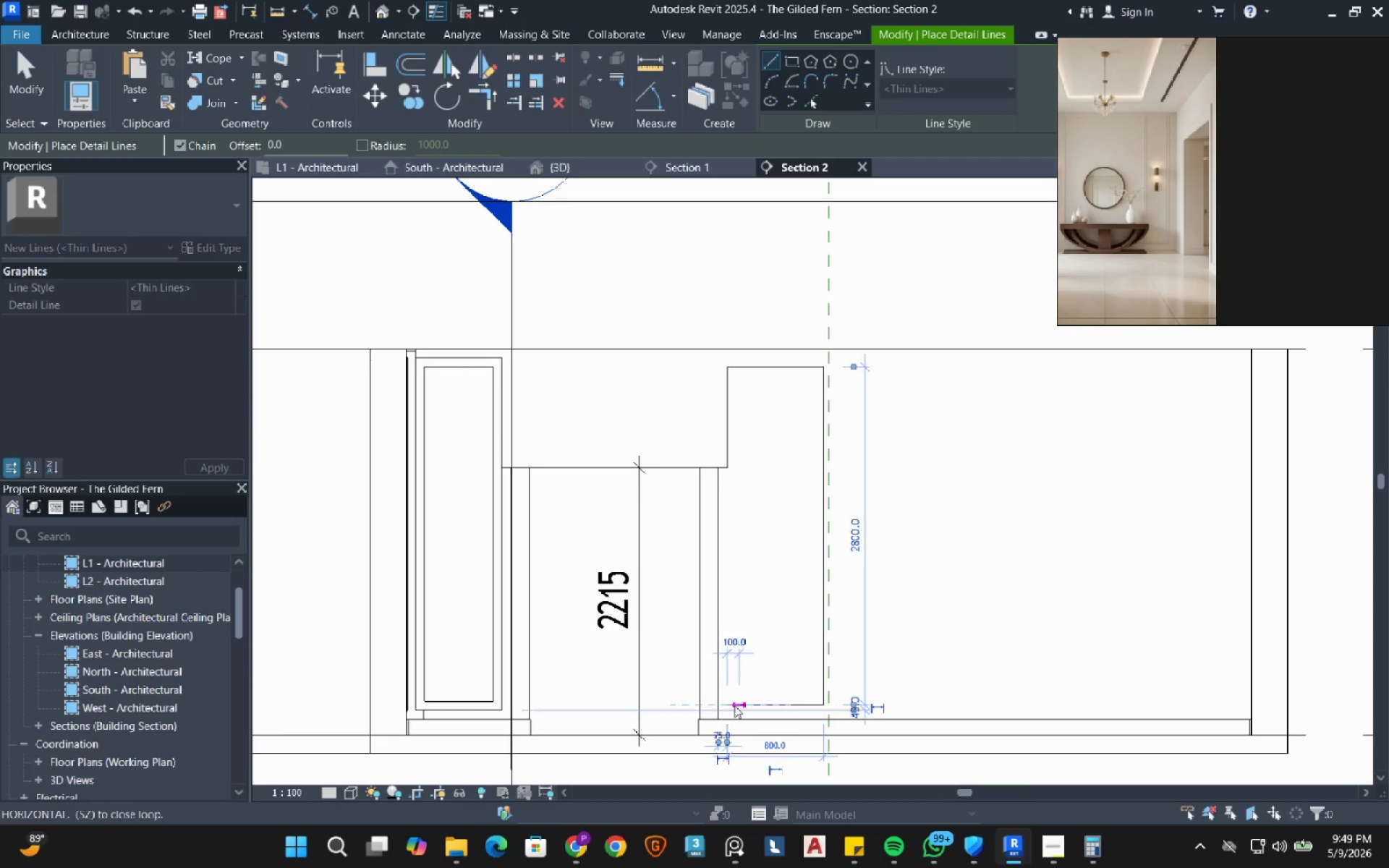 
key(Escape)
 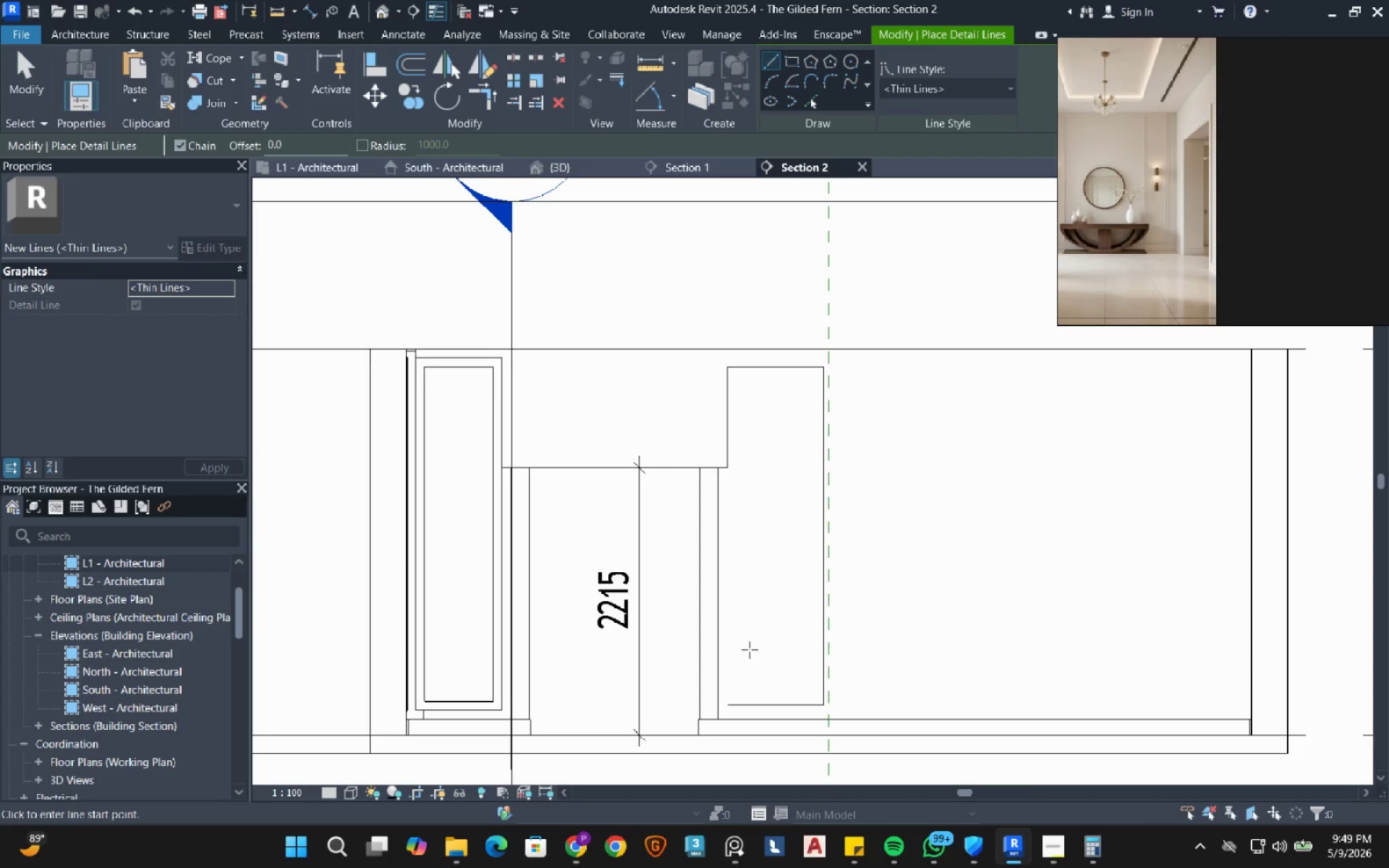 
type(al)
 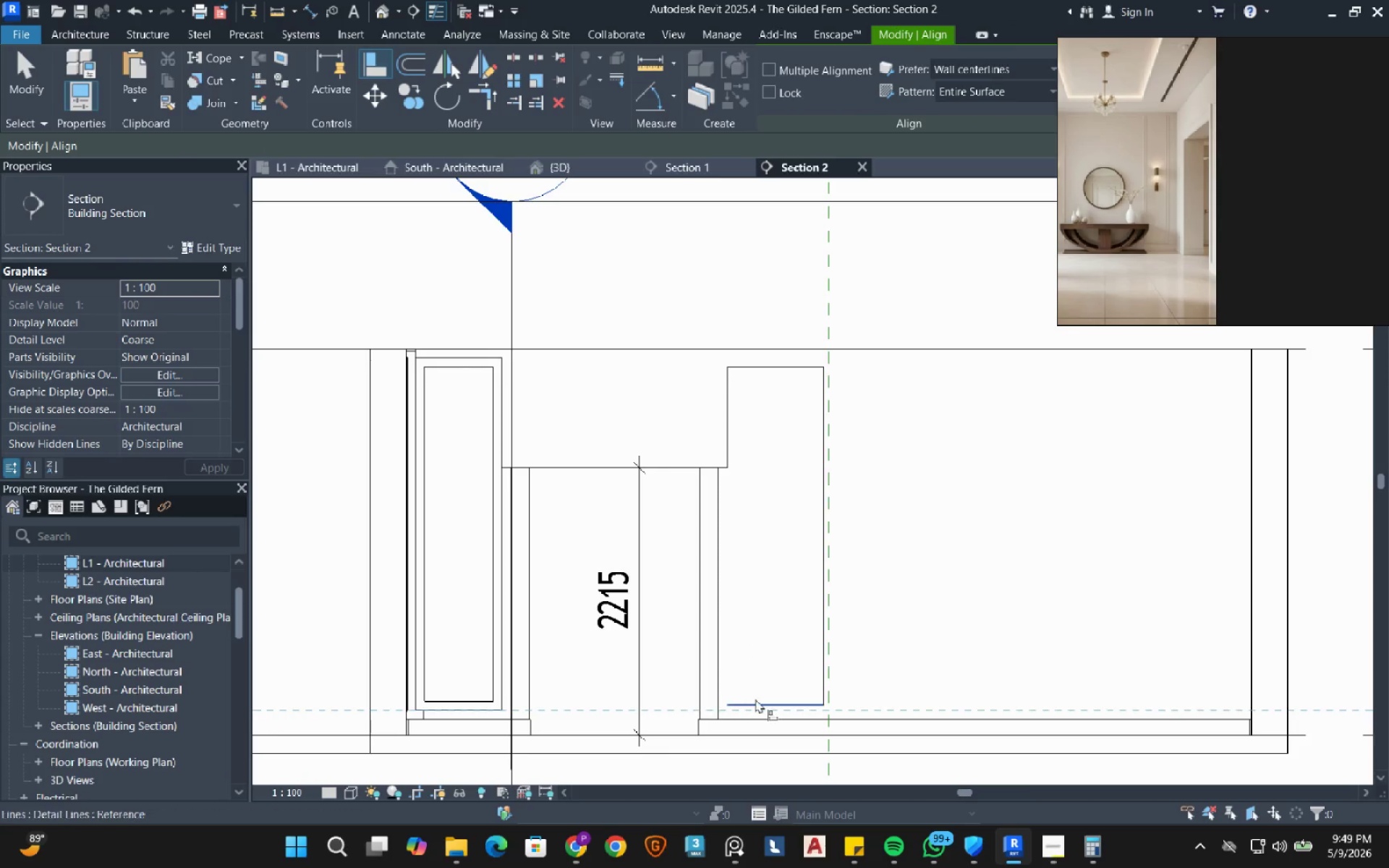 
left_click([759, 698])
 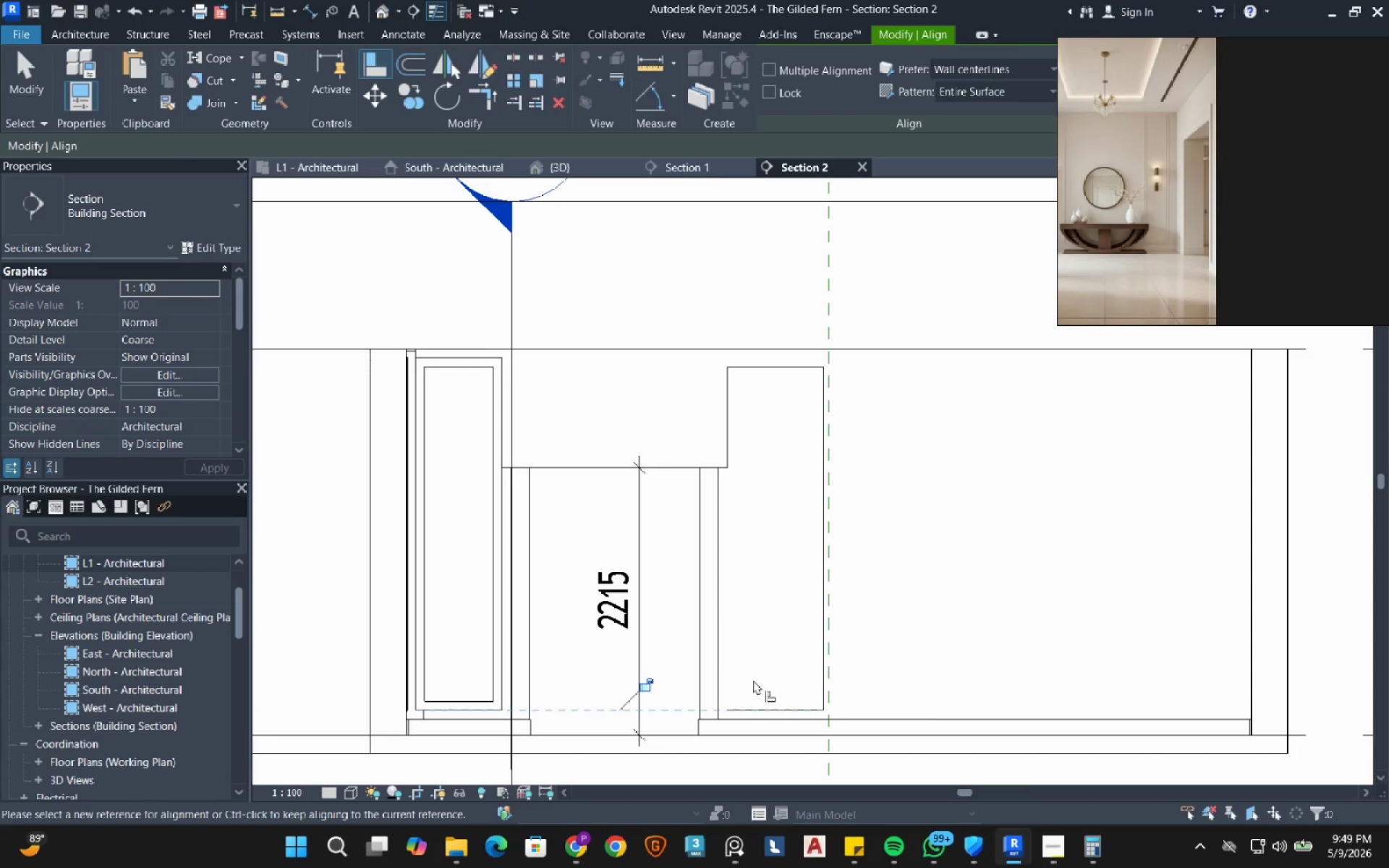 
key(Escape)
key(Escape)
type(tr)
 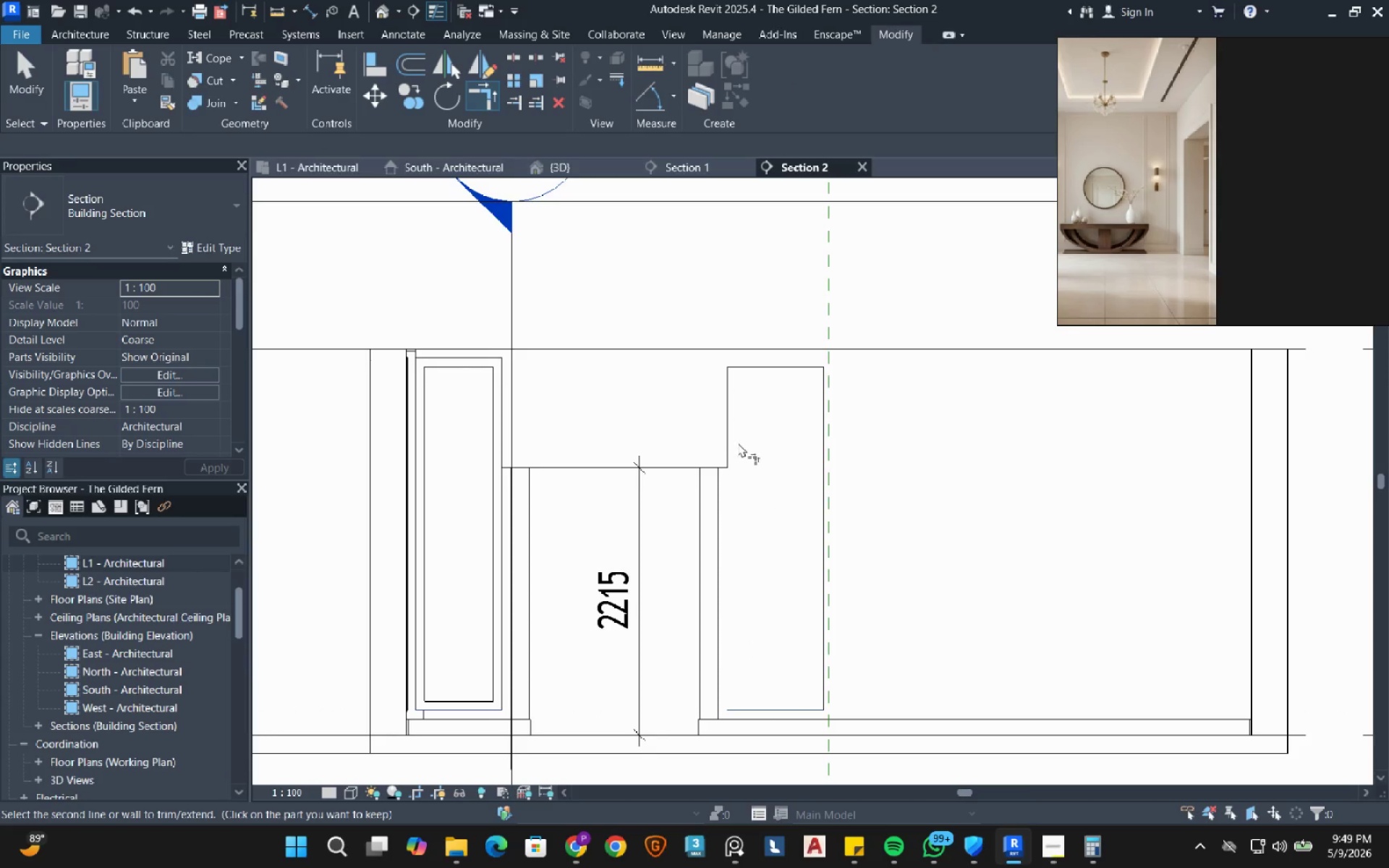 
left_click([729, 437])
 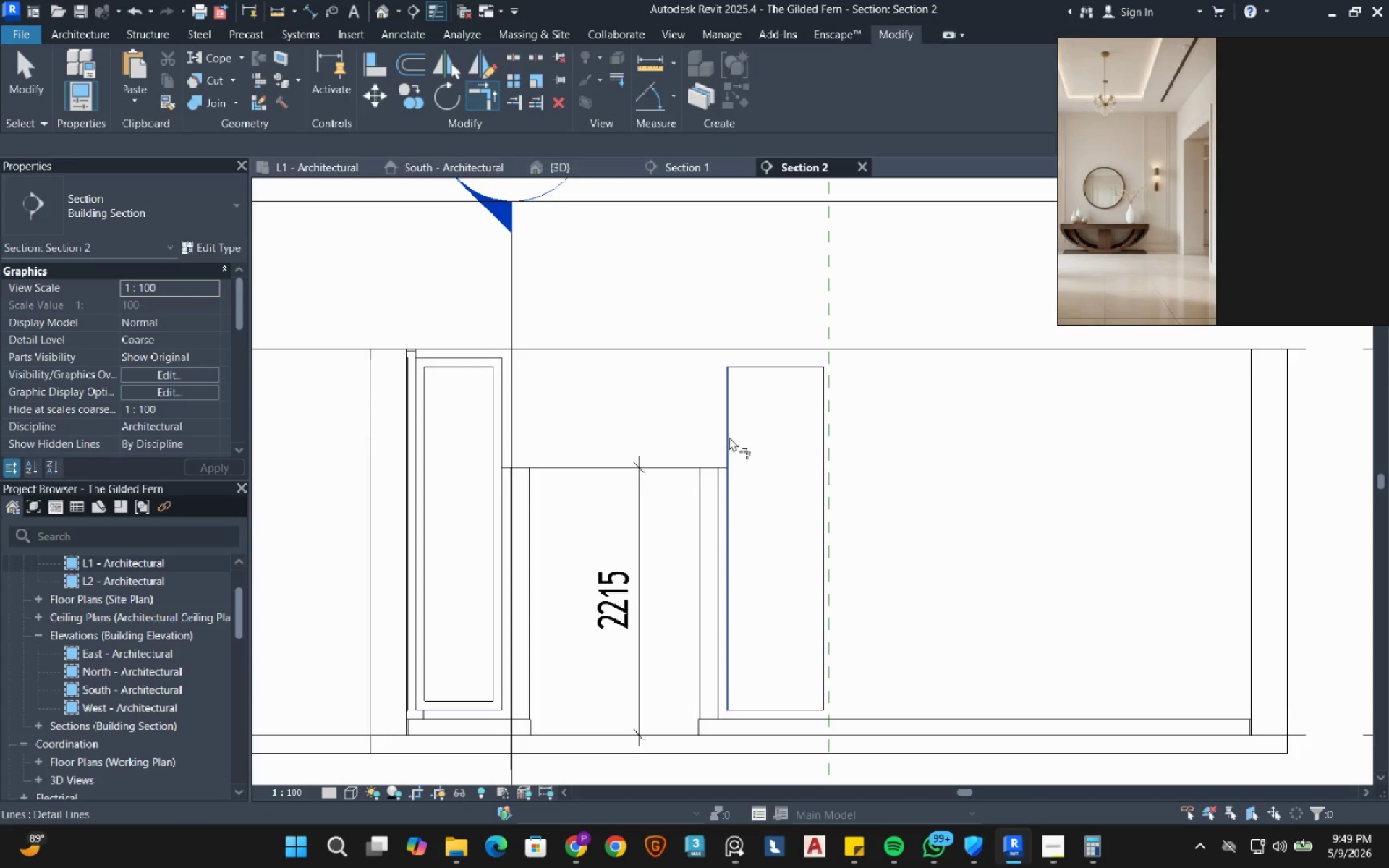 
key(Escape)
 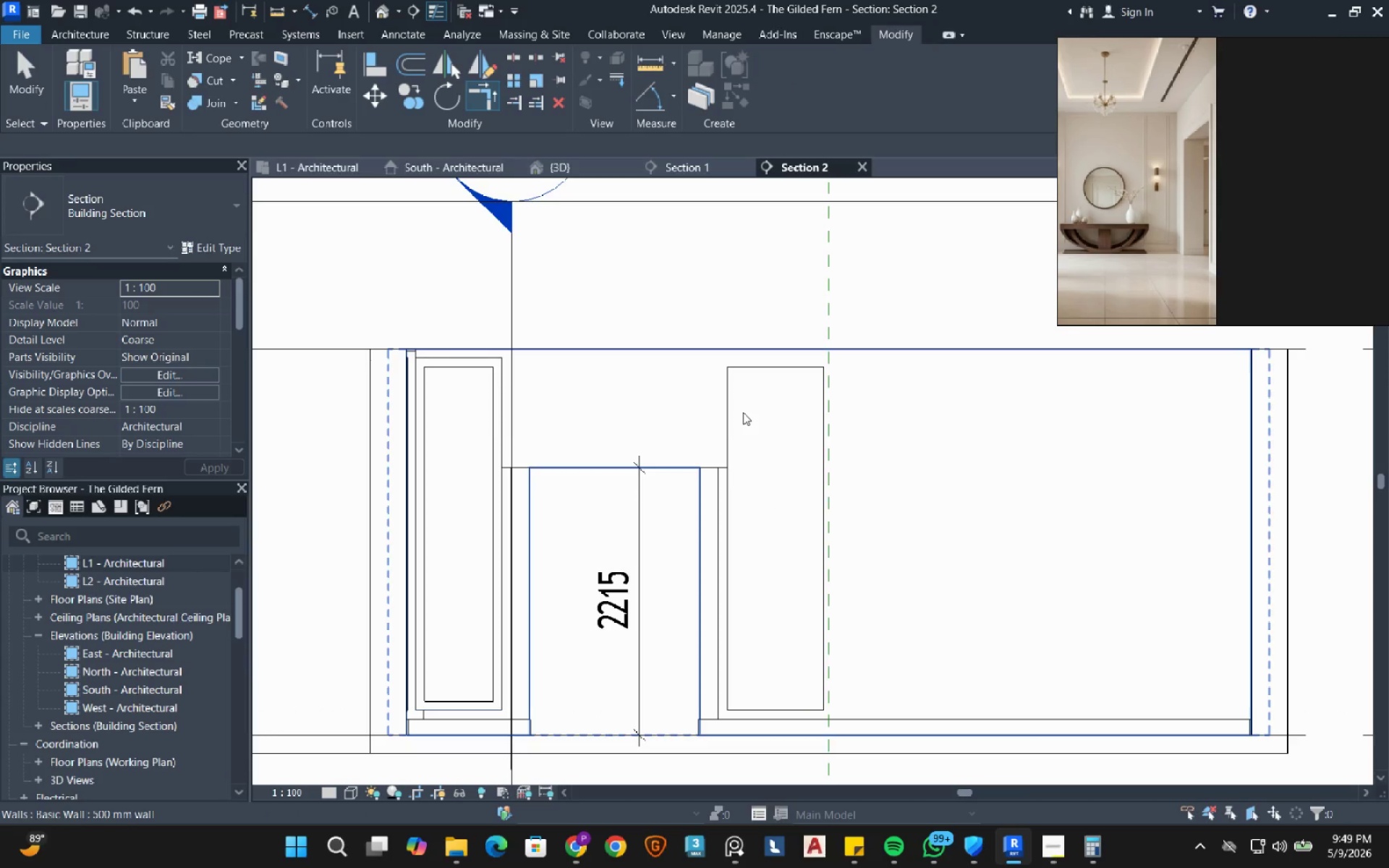 
key(Escape)
 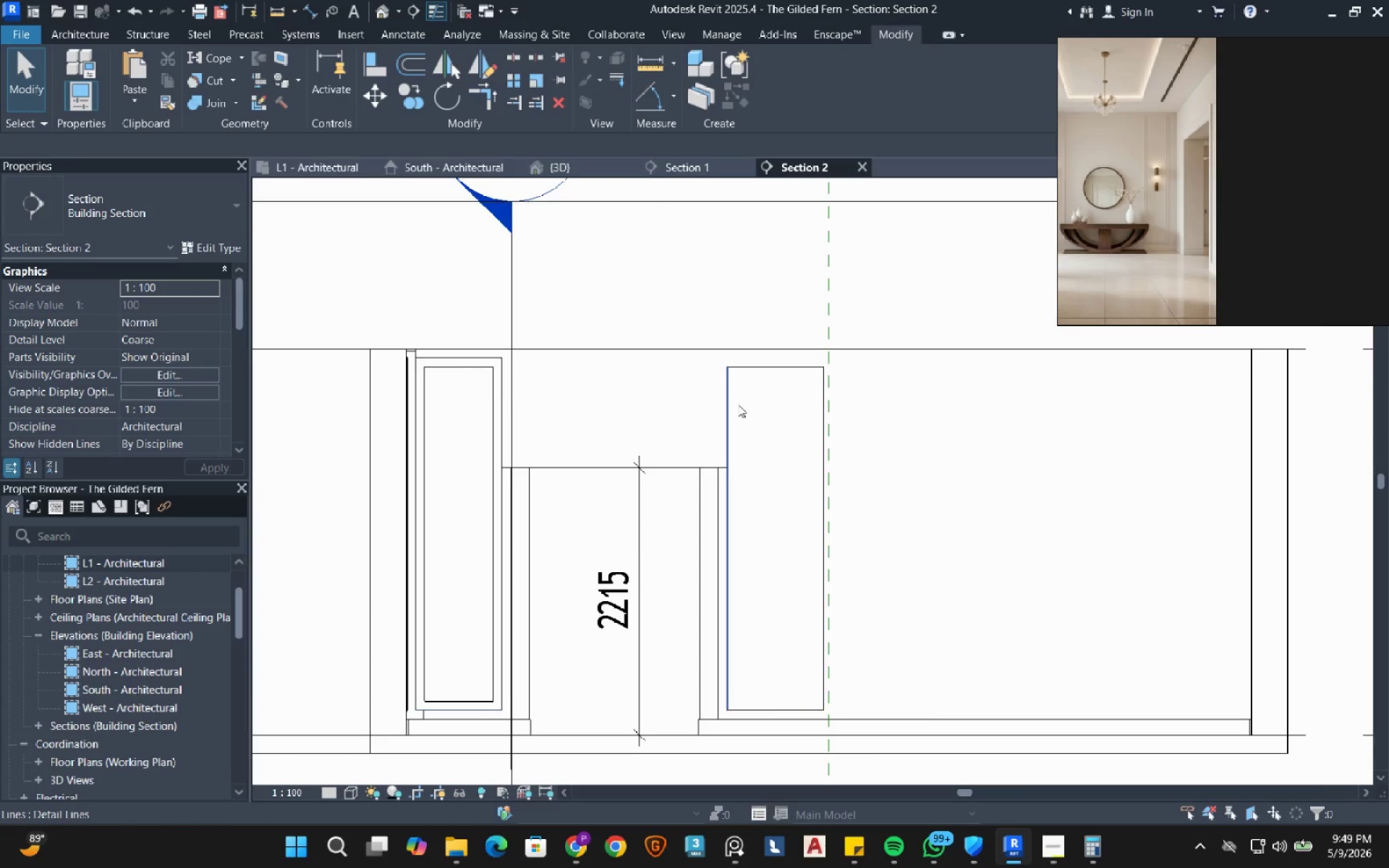 
scroll: coordinate [739, 406], scroll_direction: down, amount: 2.0
 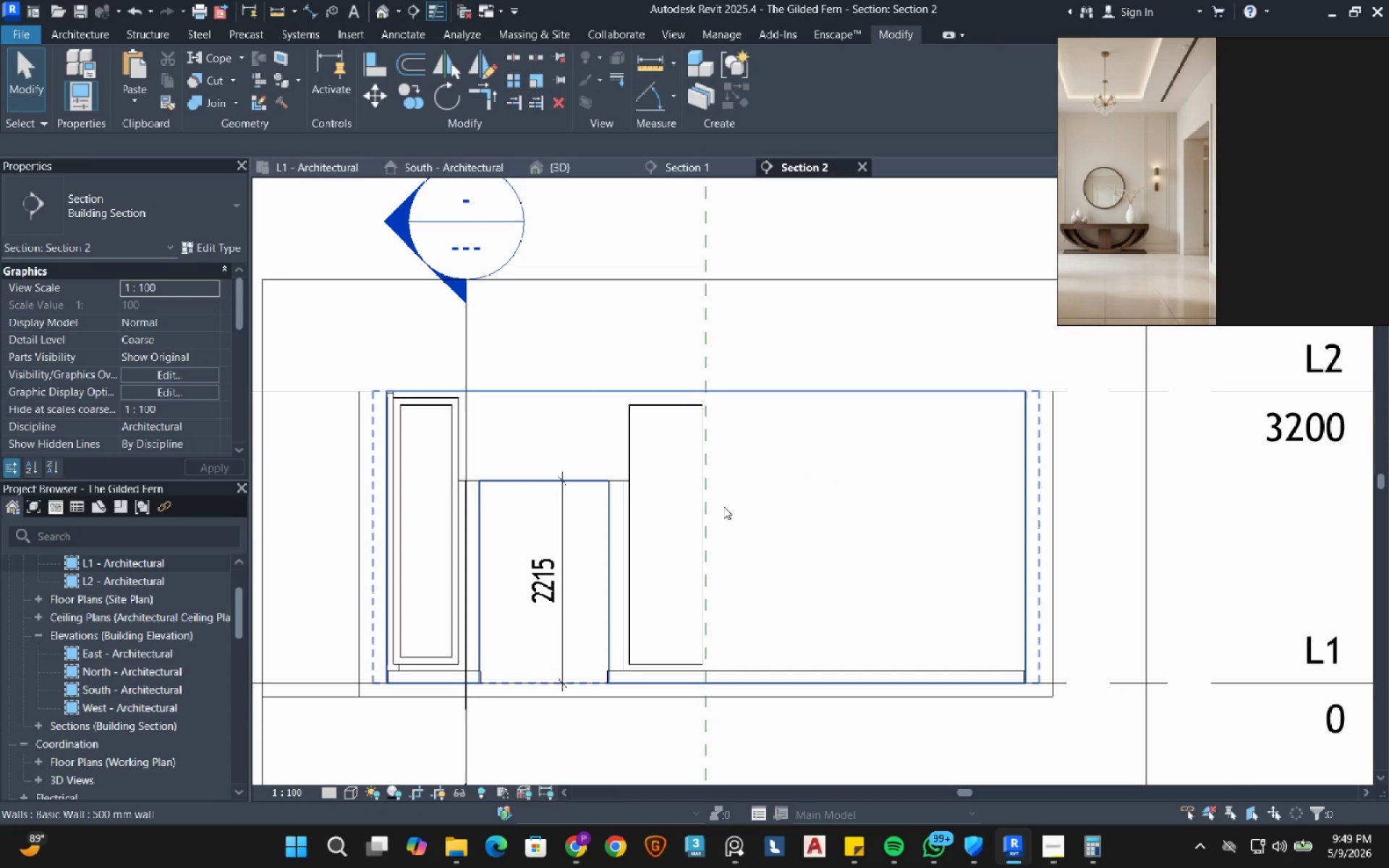 
type(dl)
 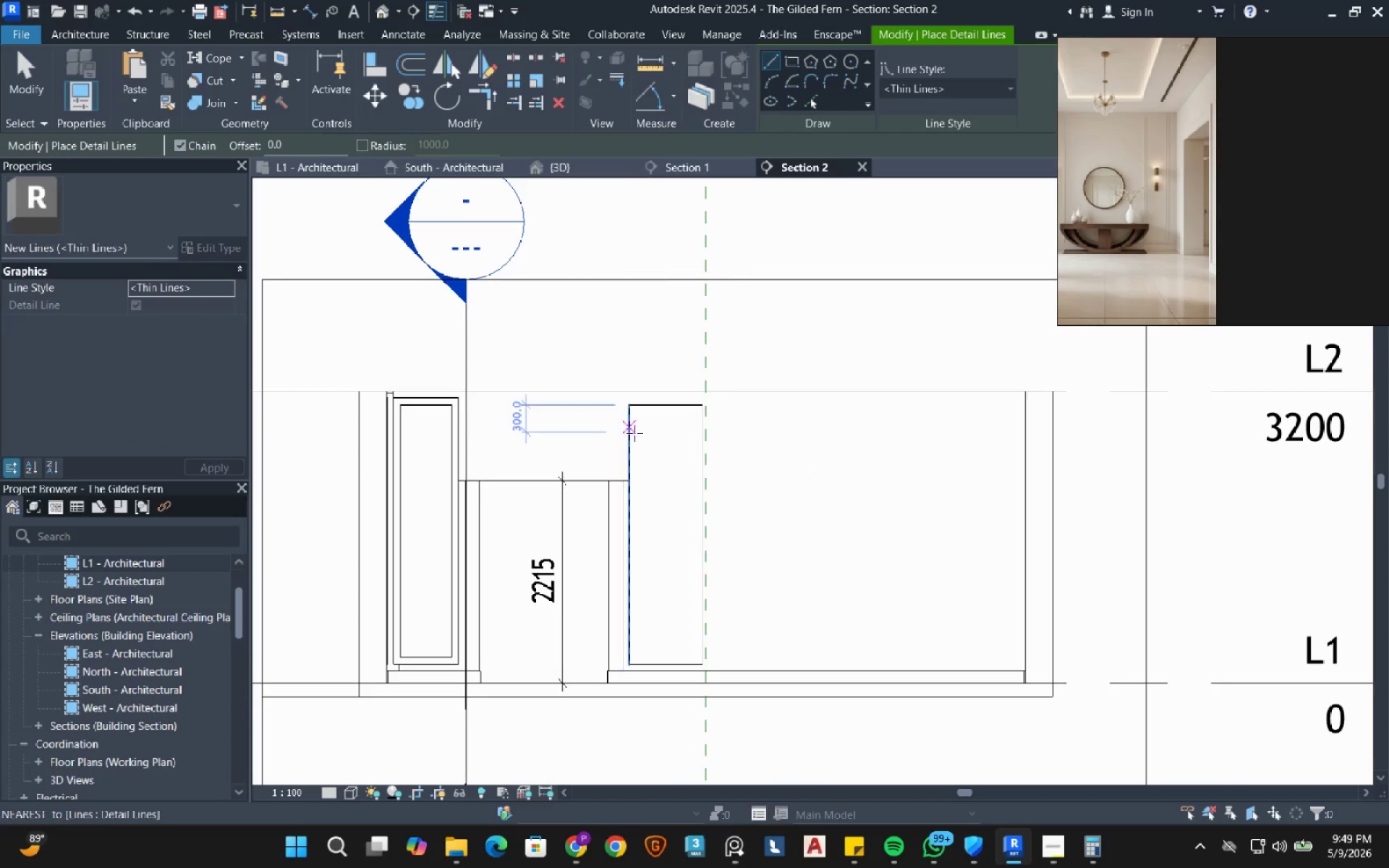 
scroll: coordinate [643, 414], scroll_direction: up, amount: 1.0
 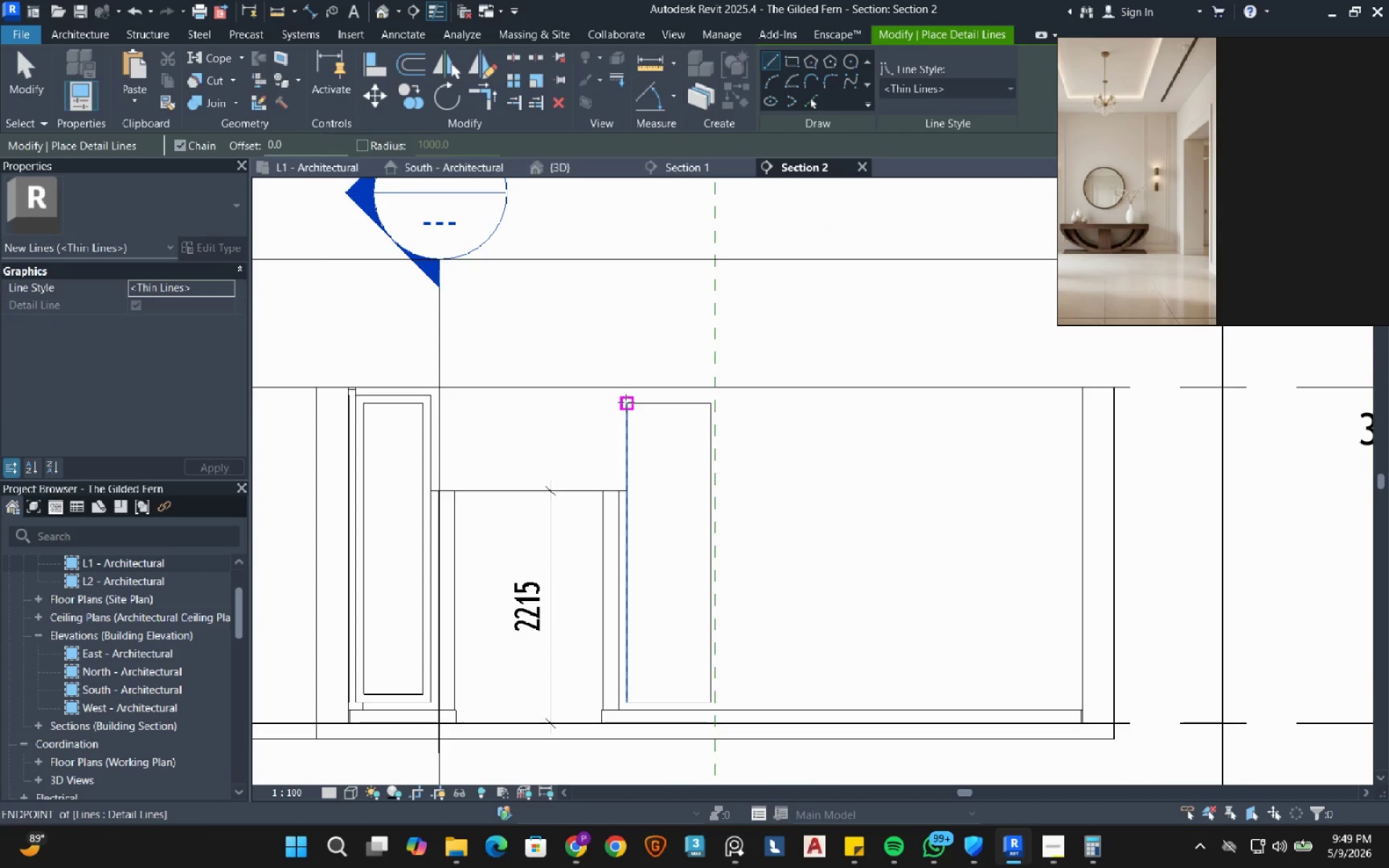 
left_click([626, 402])
 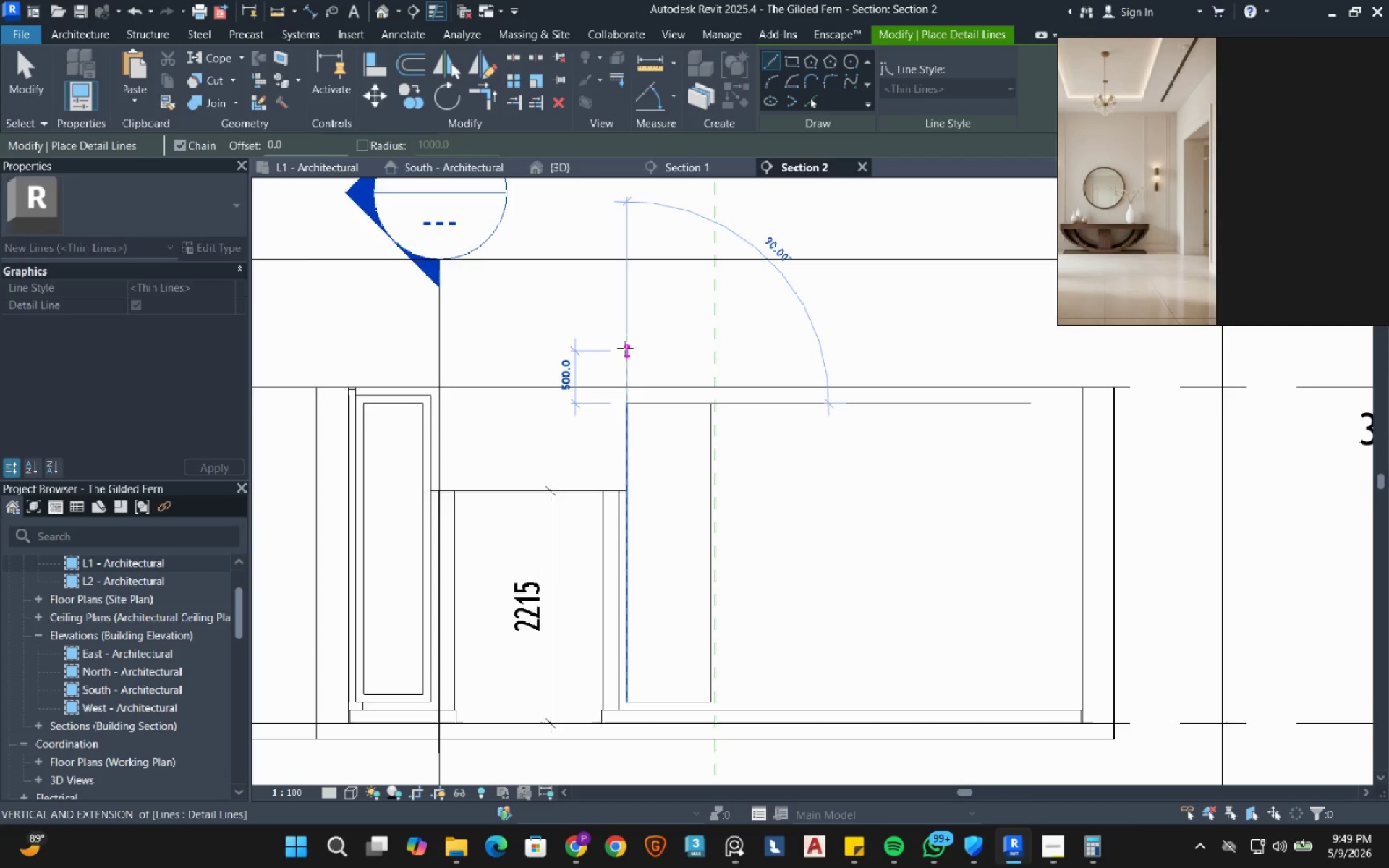 
left_click([625, 347])
 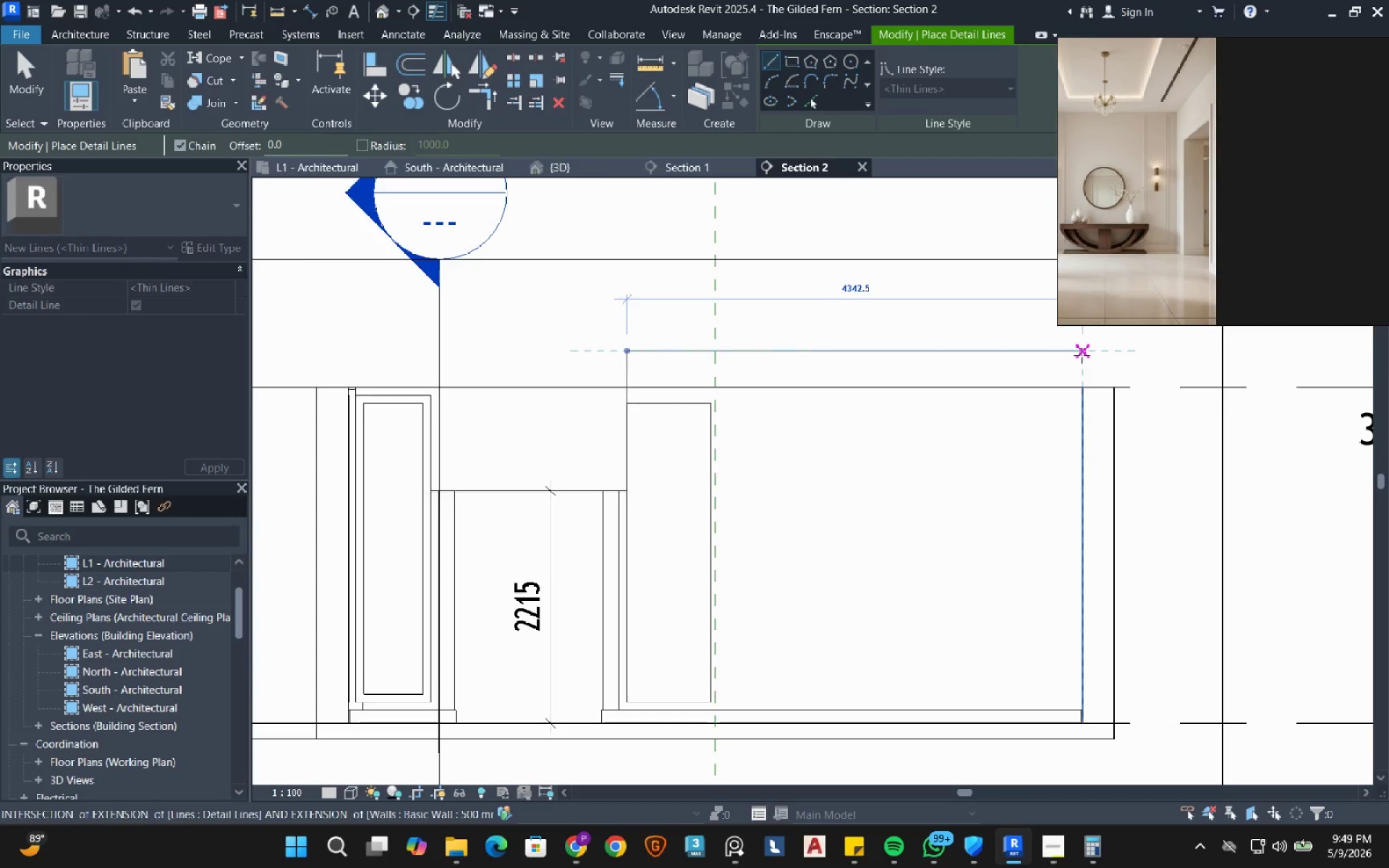 
left_click([1082, 355])
 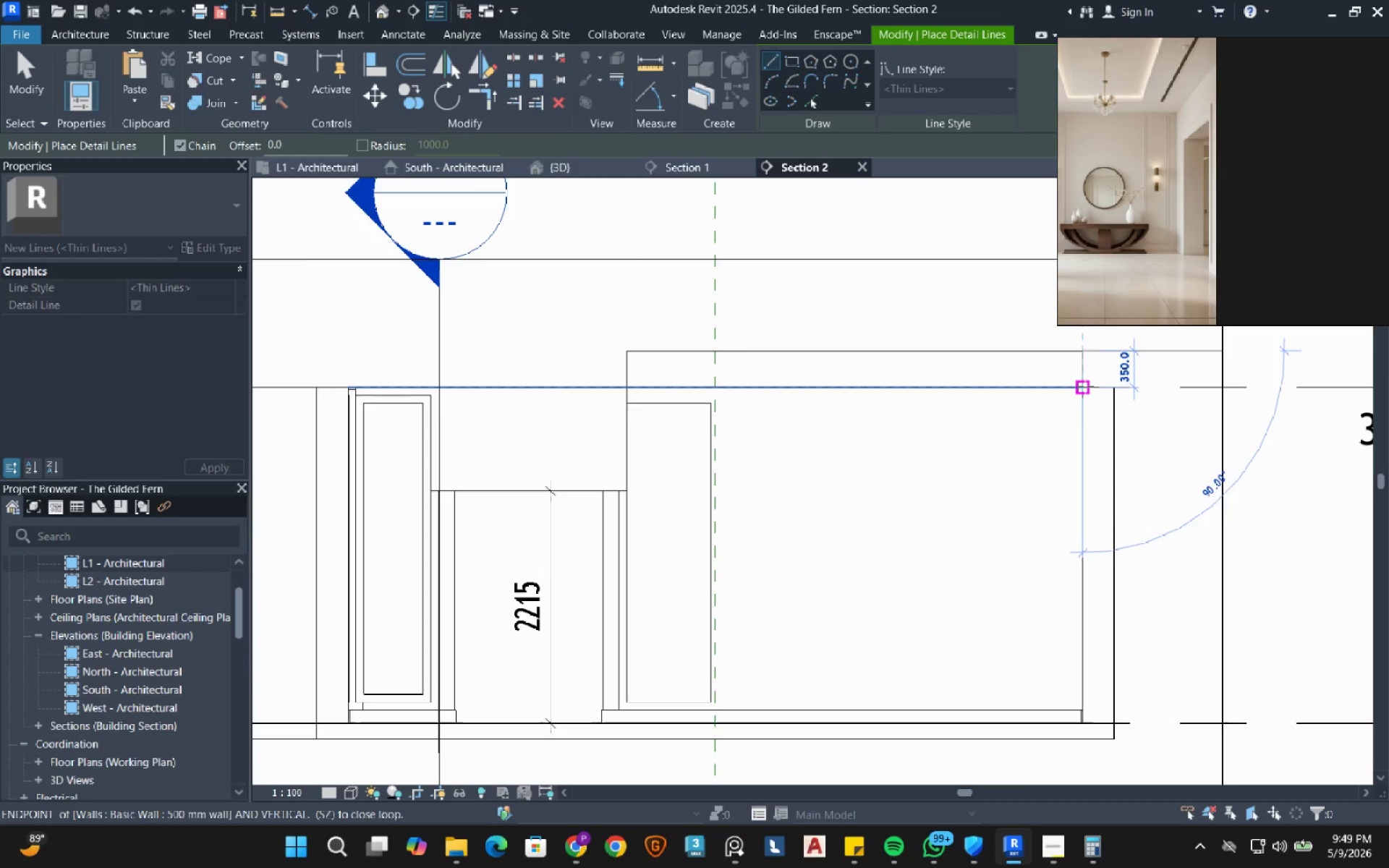 
left_click([1085, 386])
 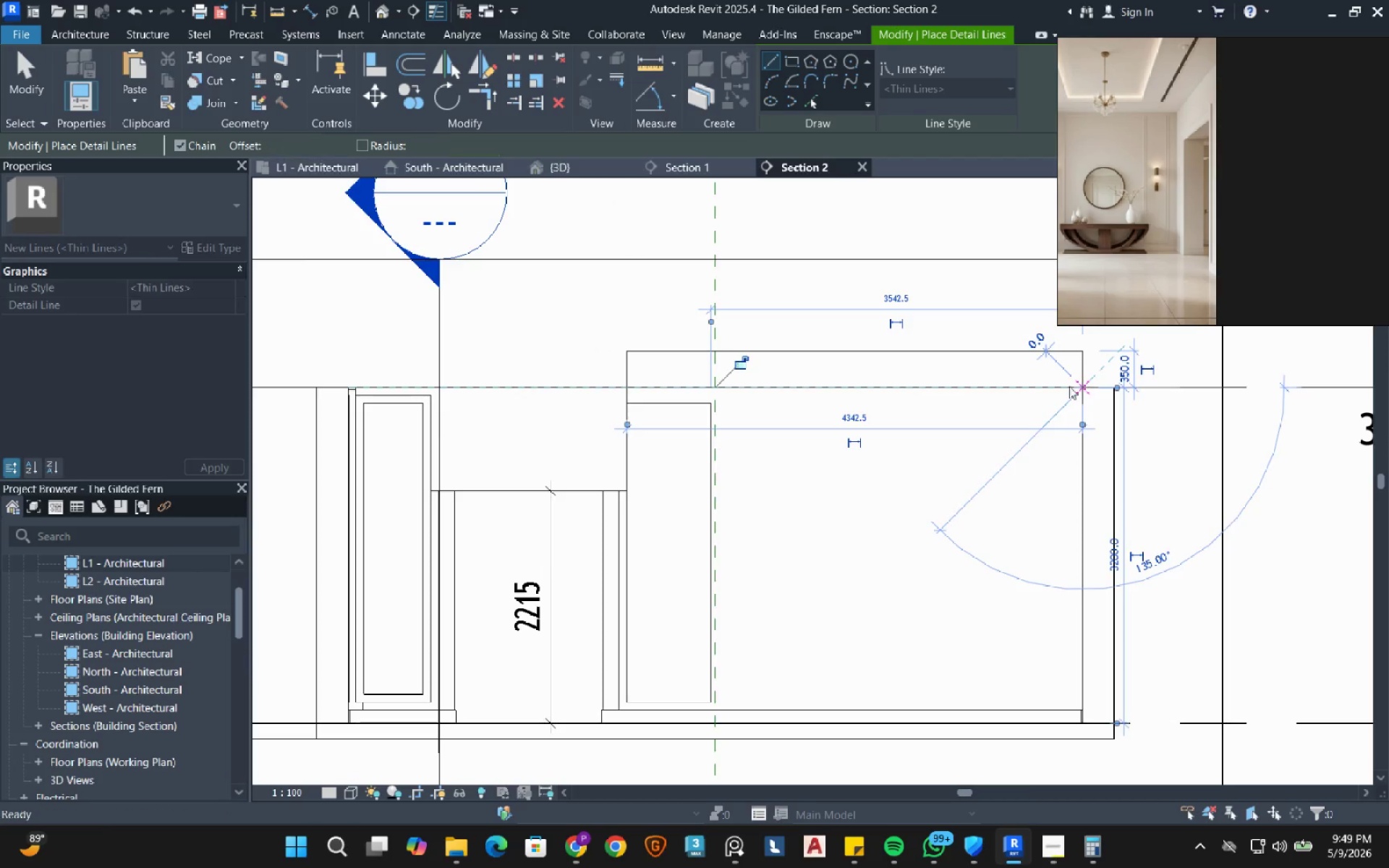 
key(Escape)
key(Escape)
key(Tab)
type(dm)
 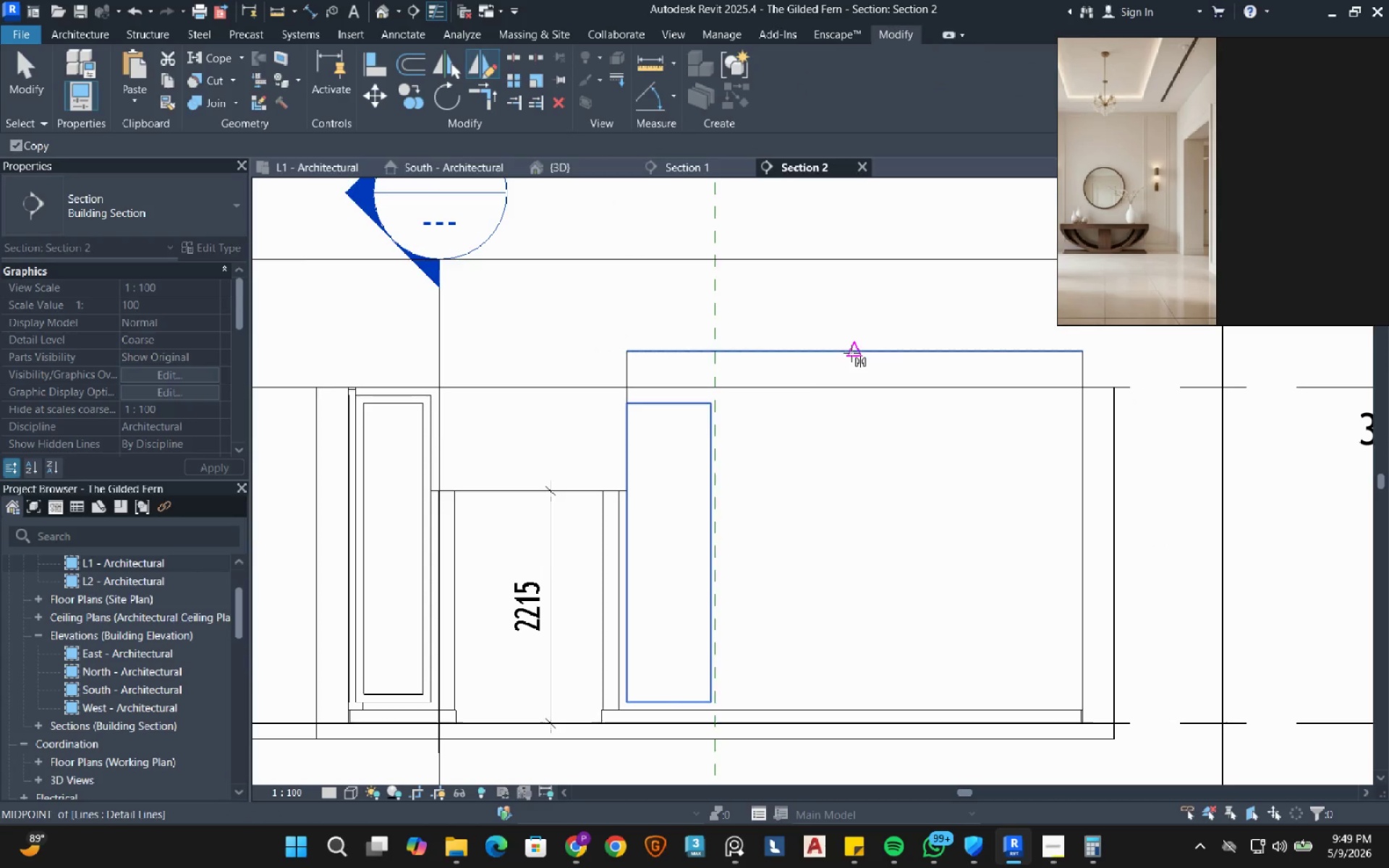 
left_click([851, 353])
 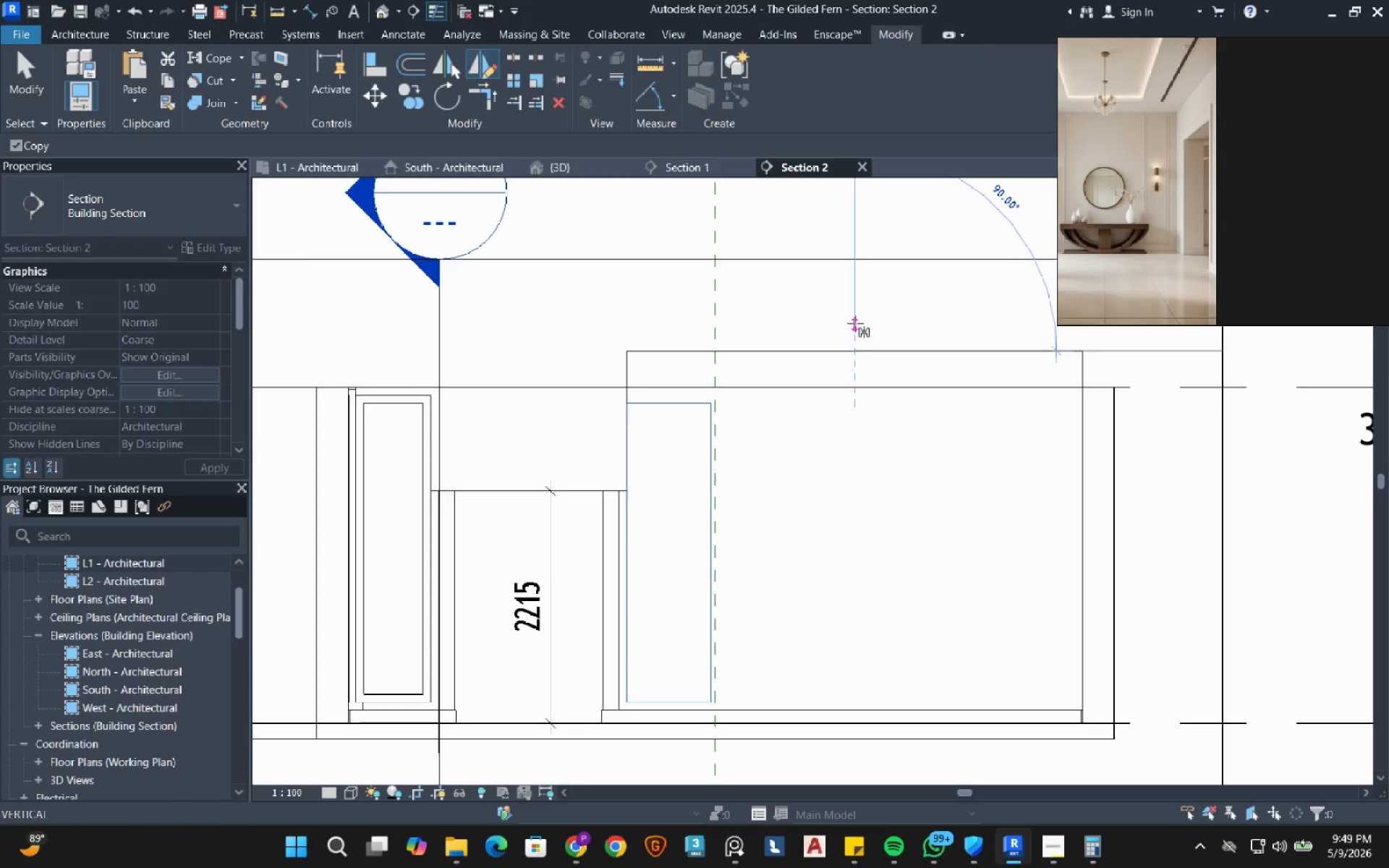 
left_click([855, 323])
 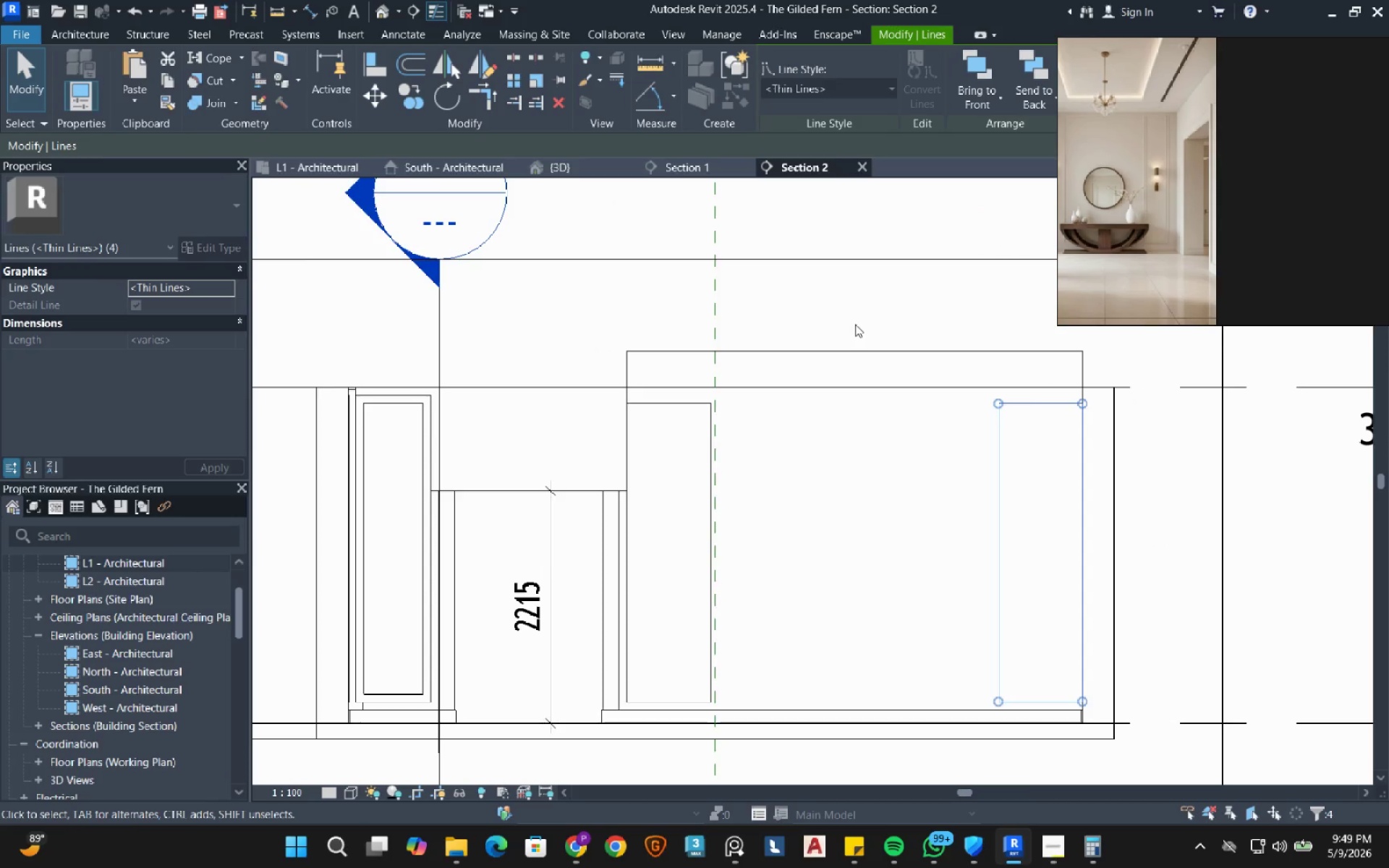 
scroll: coordinate [854, 333], scroll_direction: down, amount: 1.0
 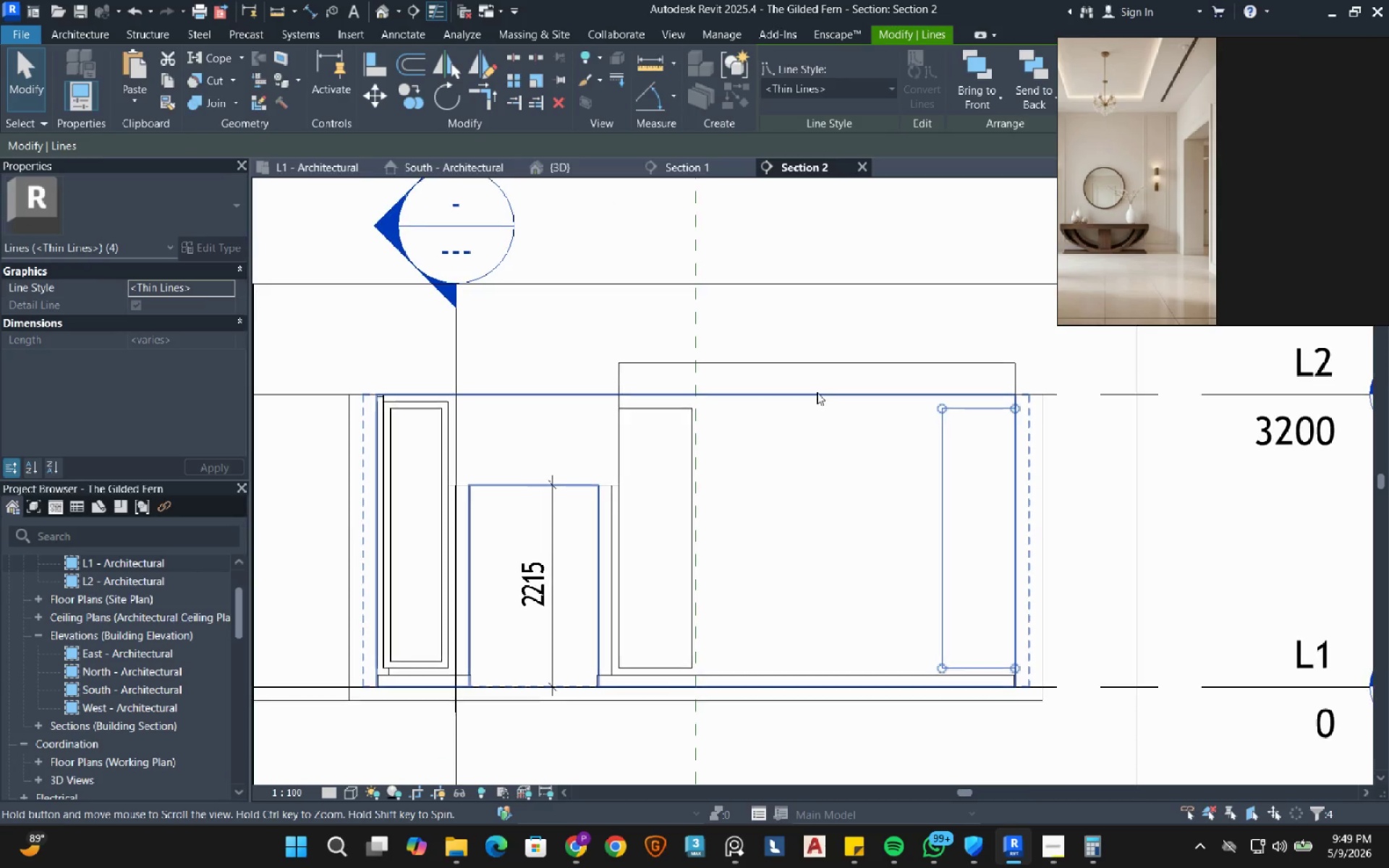 
key(Escape)
 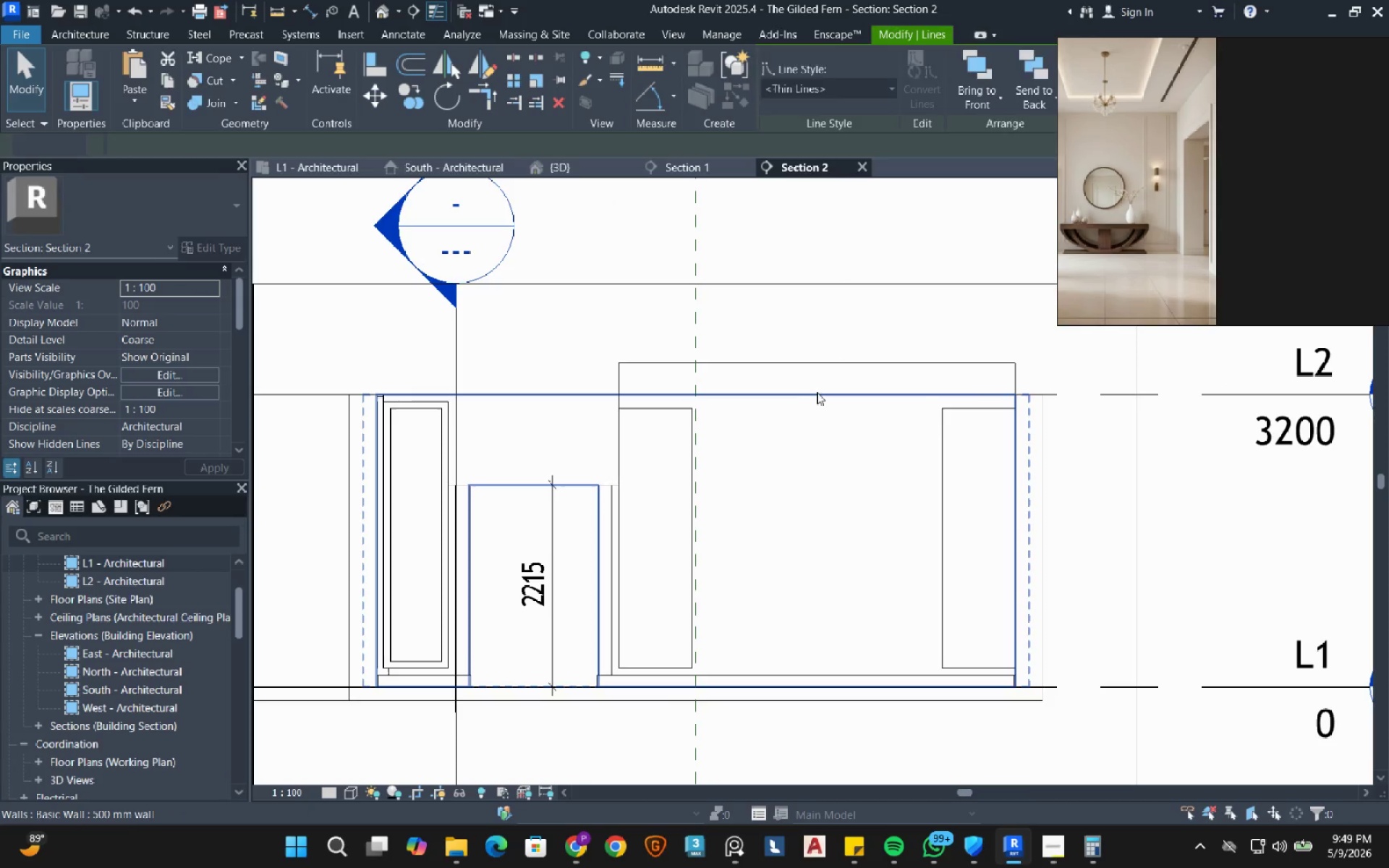 
key(Escape)
 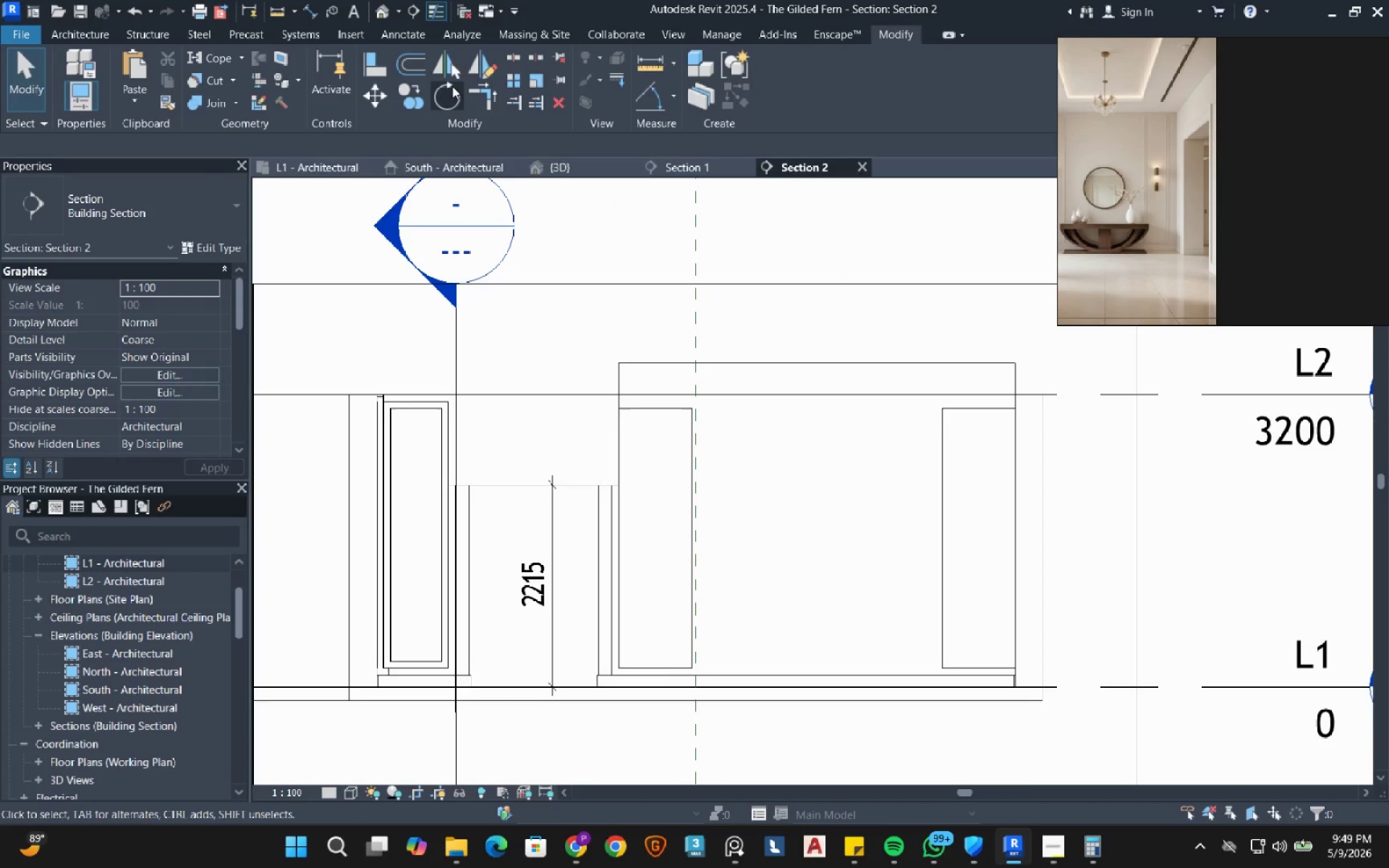 
left_click([426, 69])
 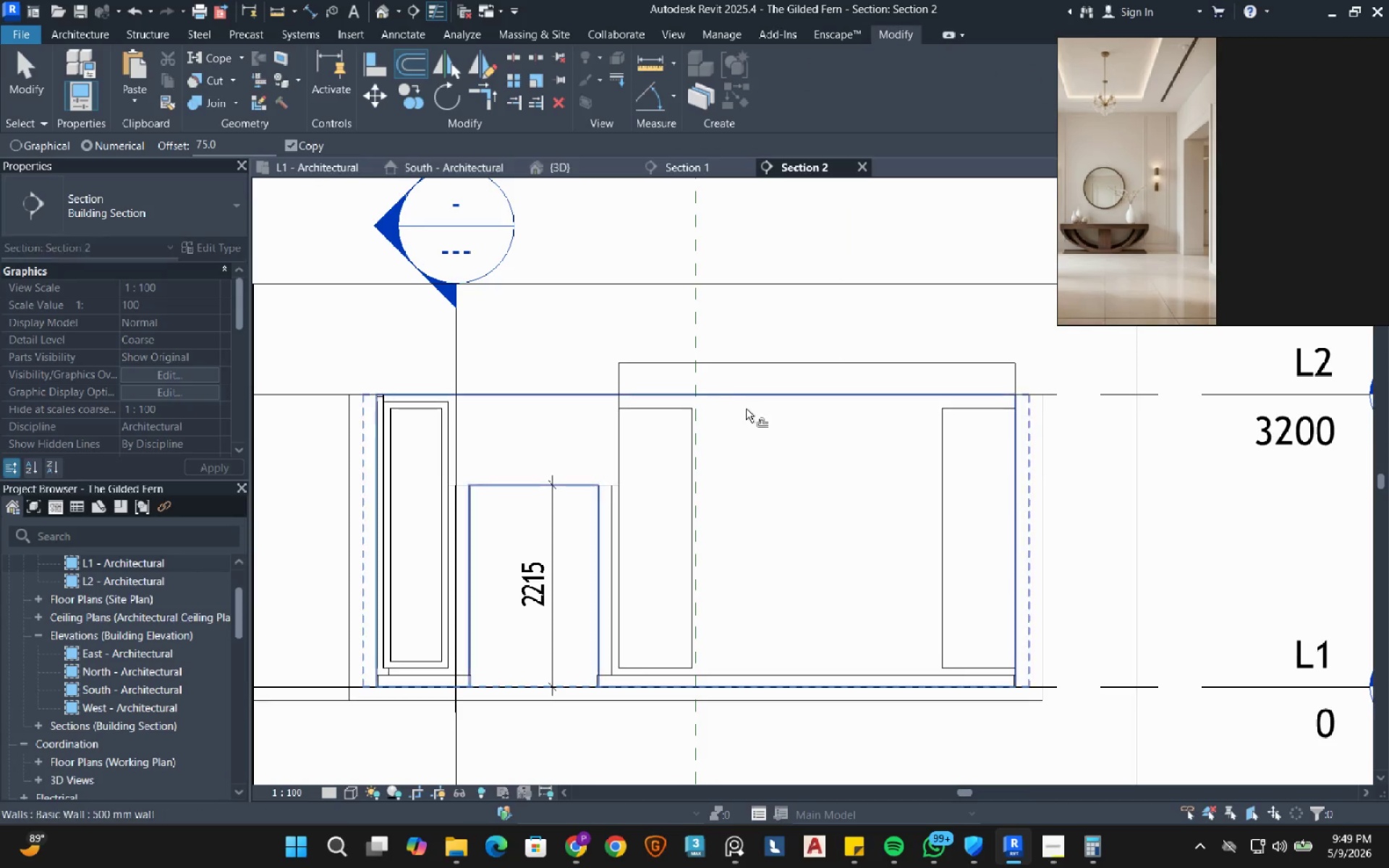 
scroll: coordinate [733, 415], scroll_direction: up, amount: 2.0
 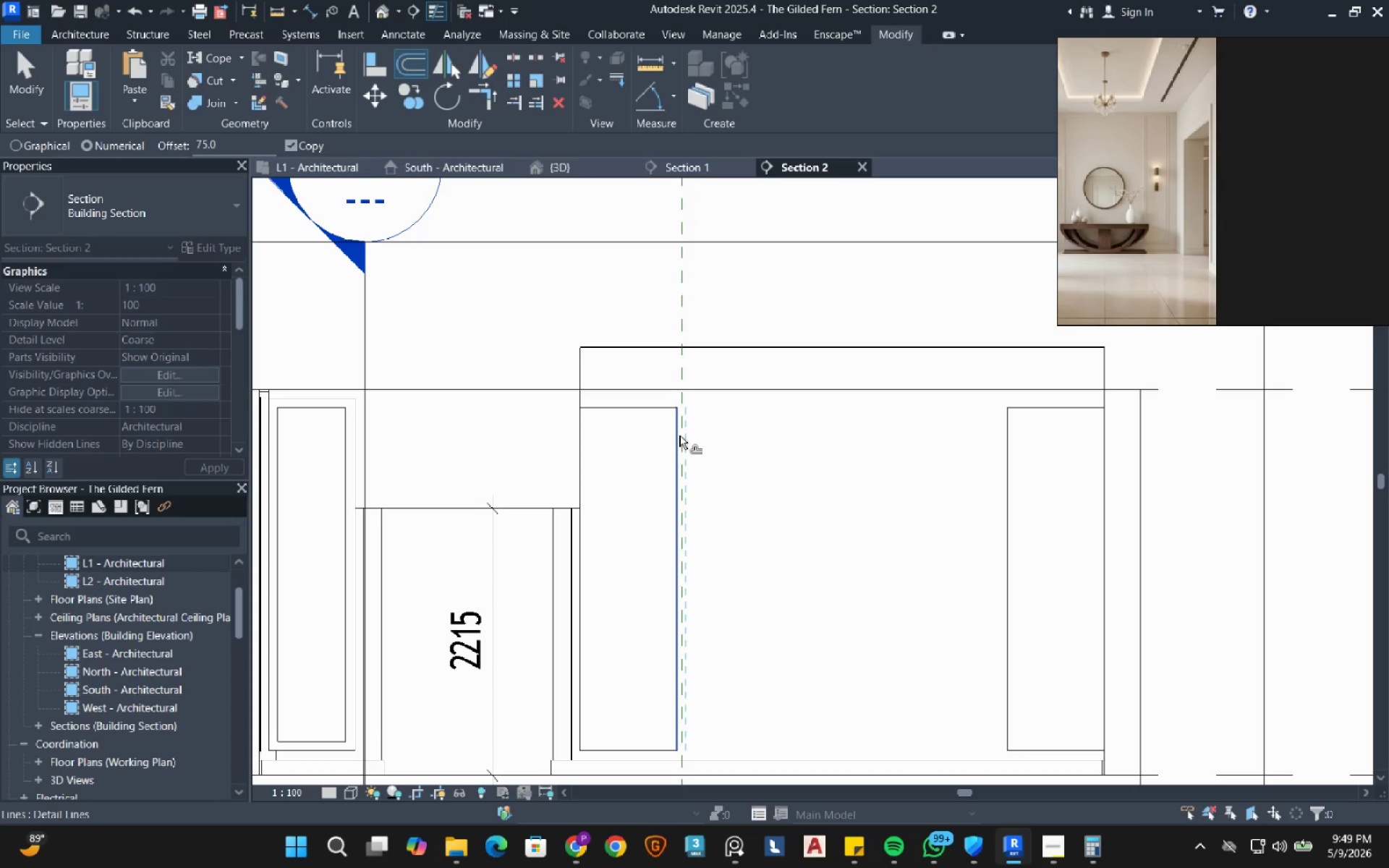 
left_click([679, 435])
 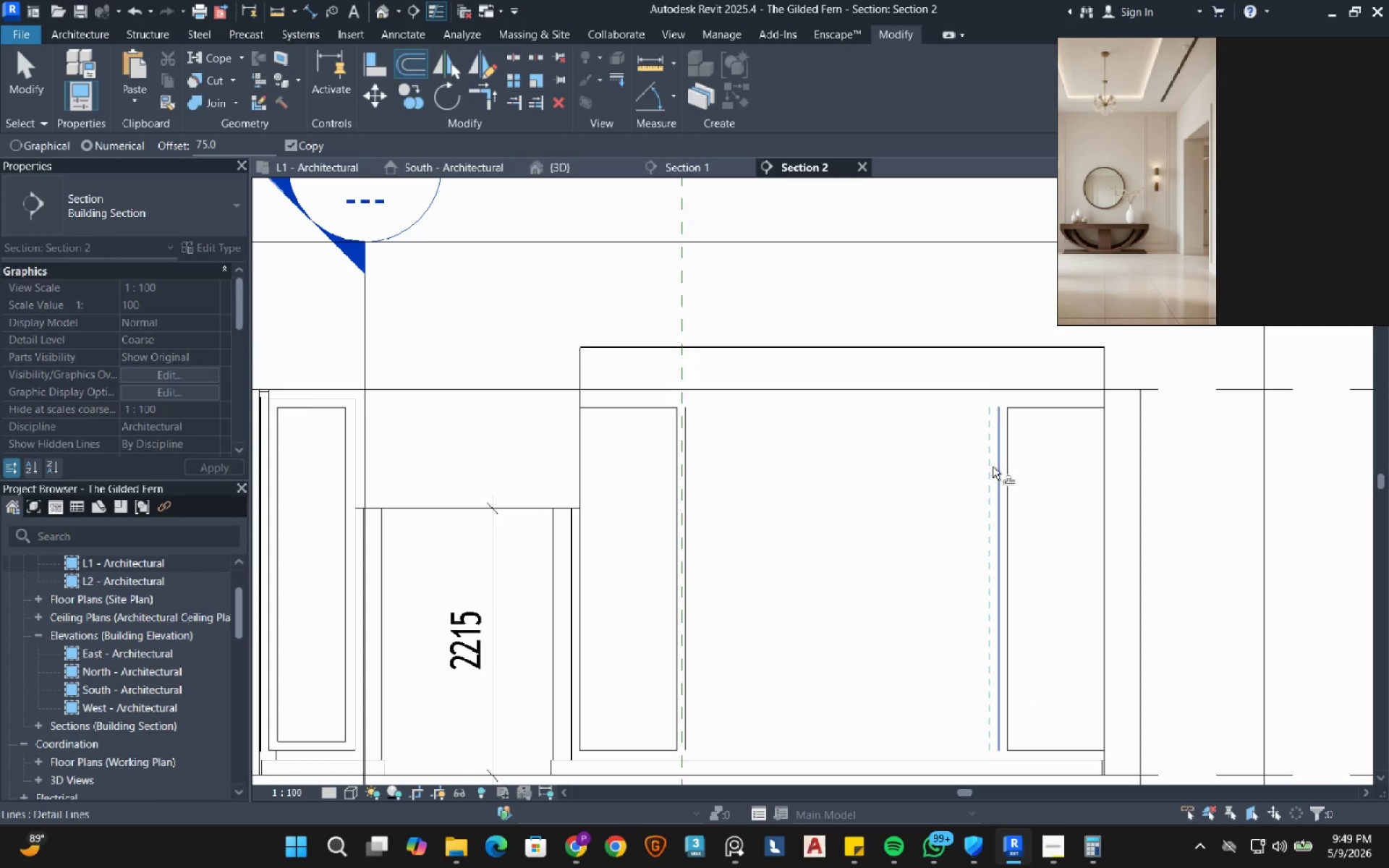 
key(Escape)
key(Escape)
type(dl)
 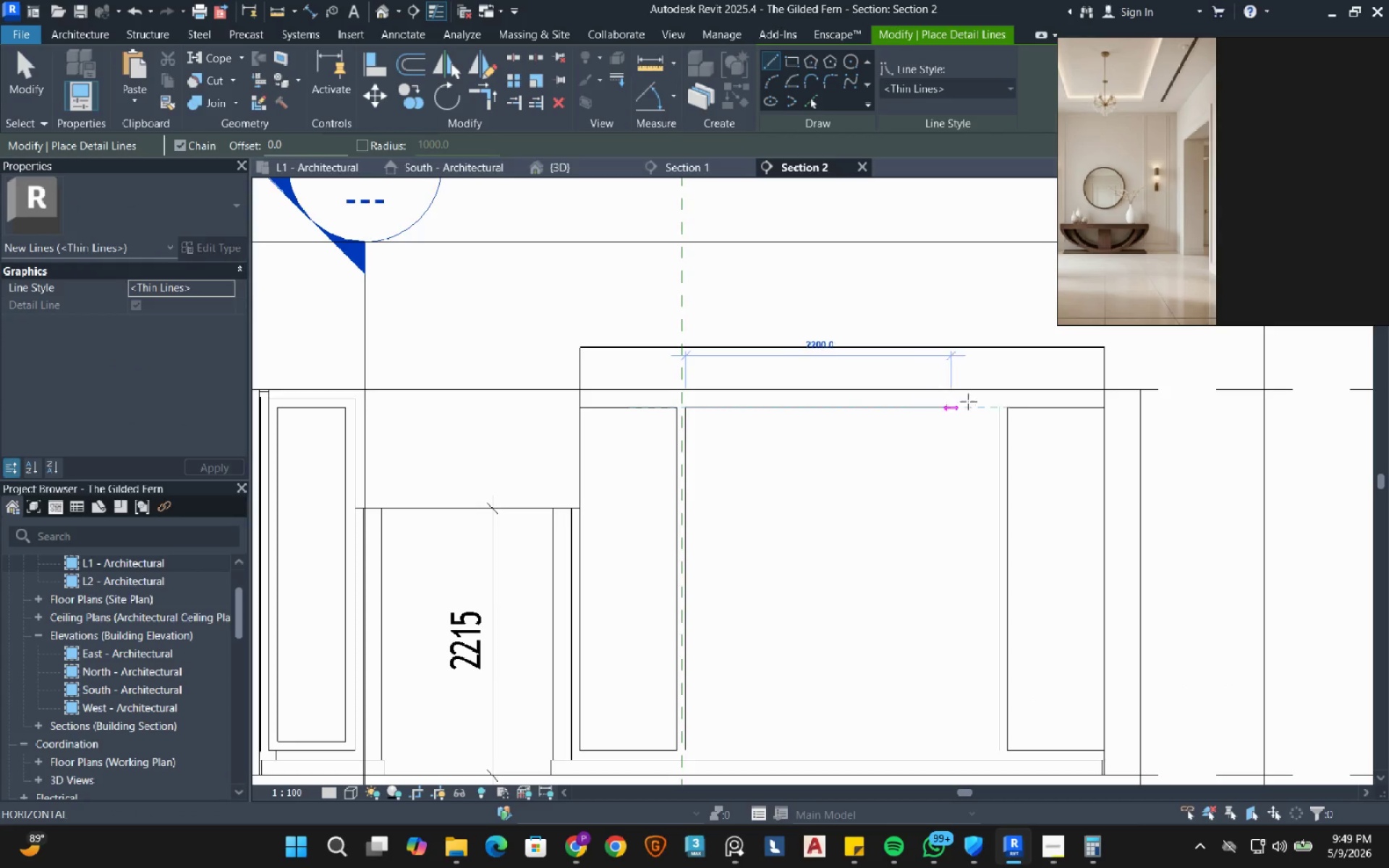 
left_click([991, 407])
 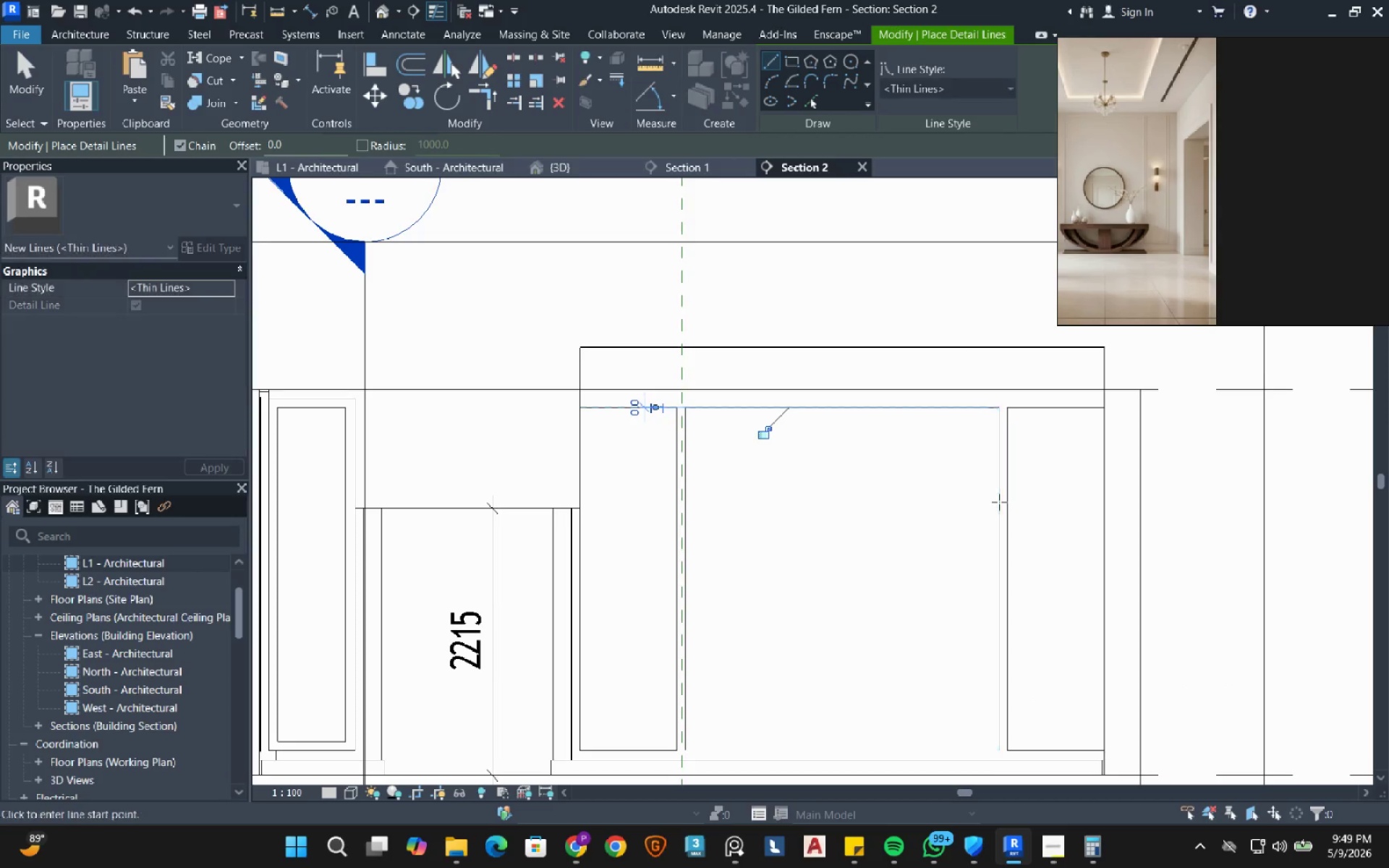 
key(Escape)
 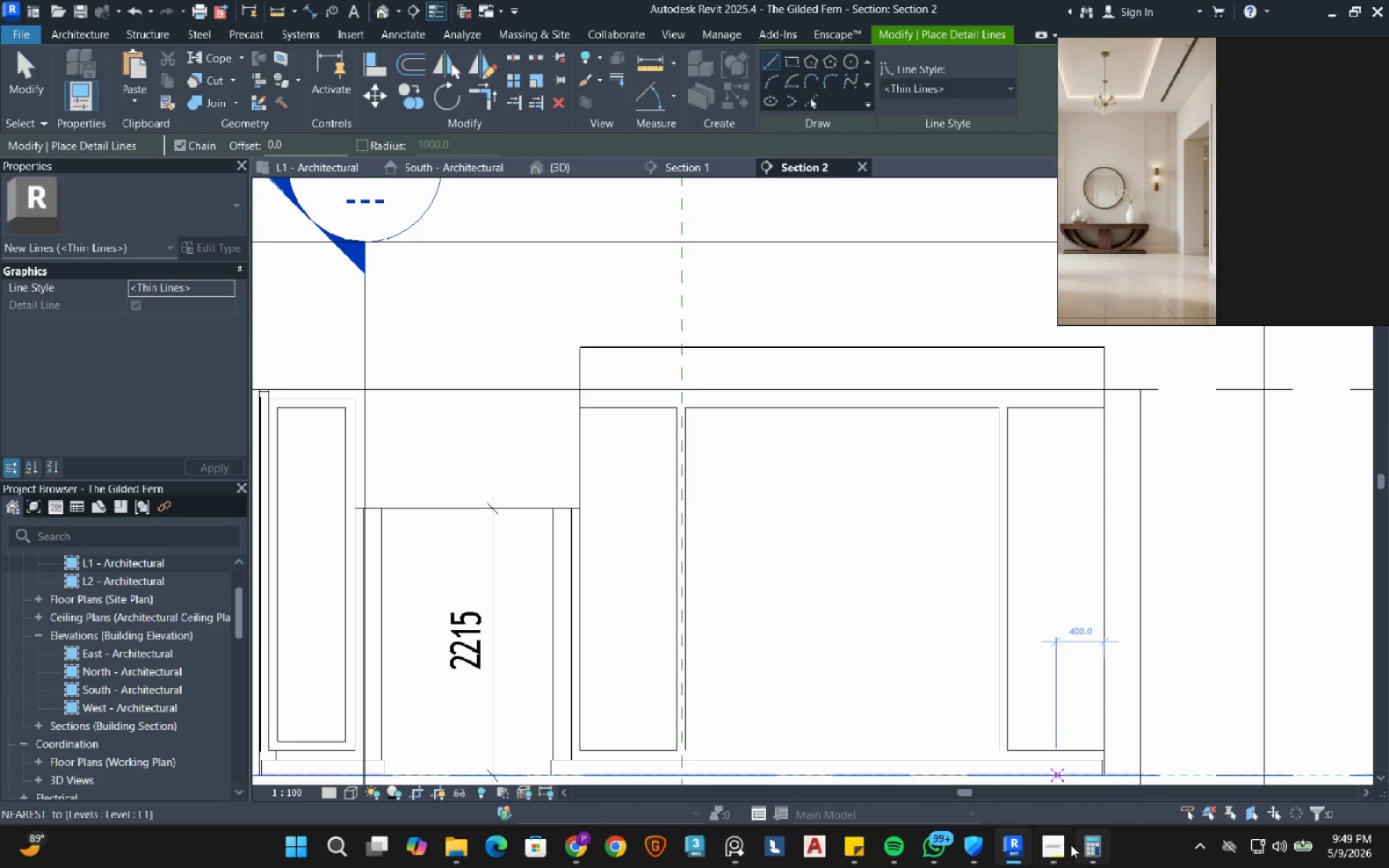 
left_click([1066, 846])